 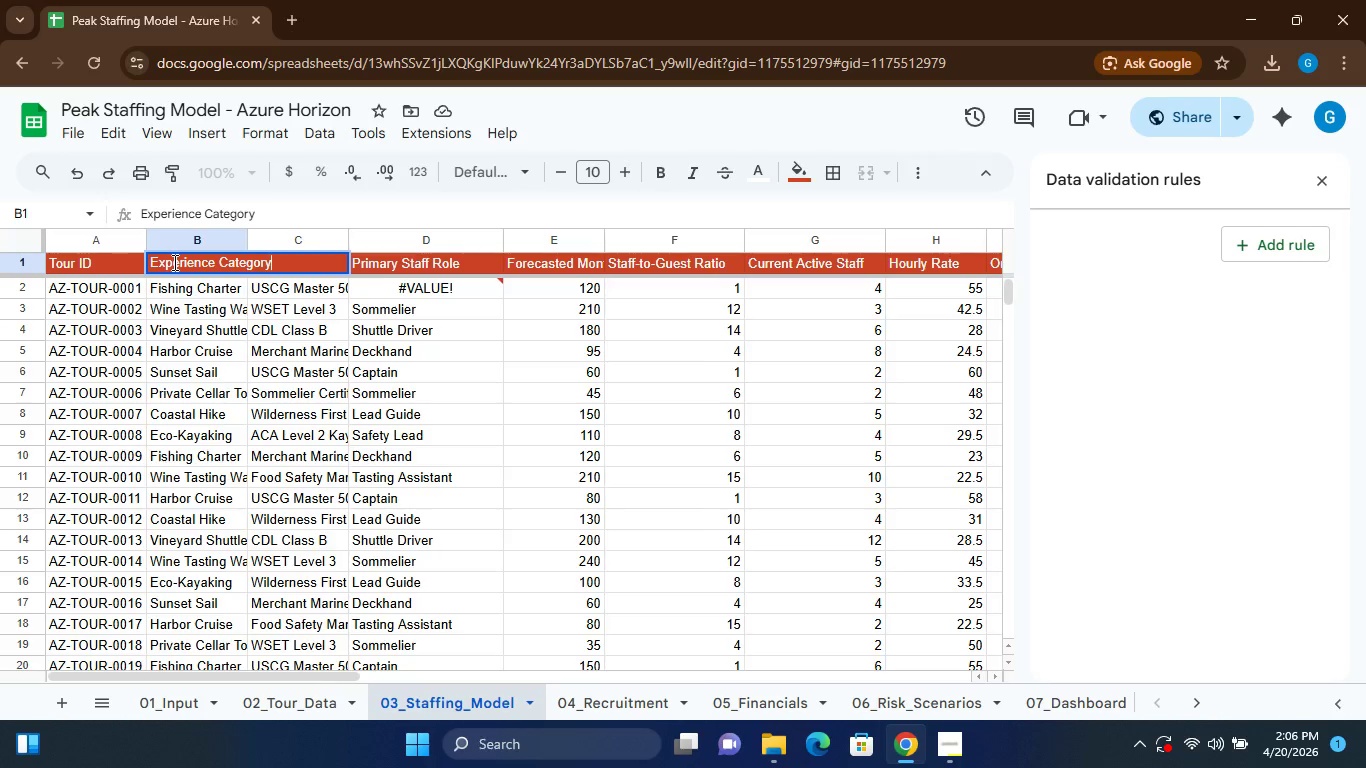 
double_click([182, 263])
 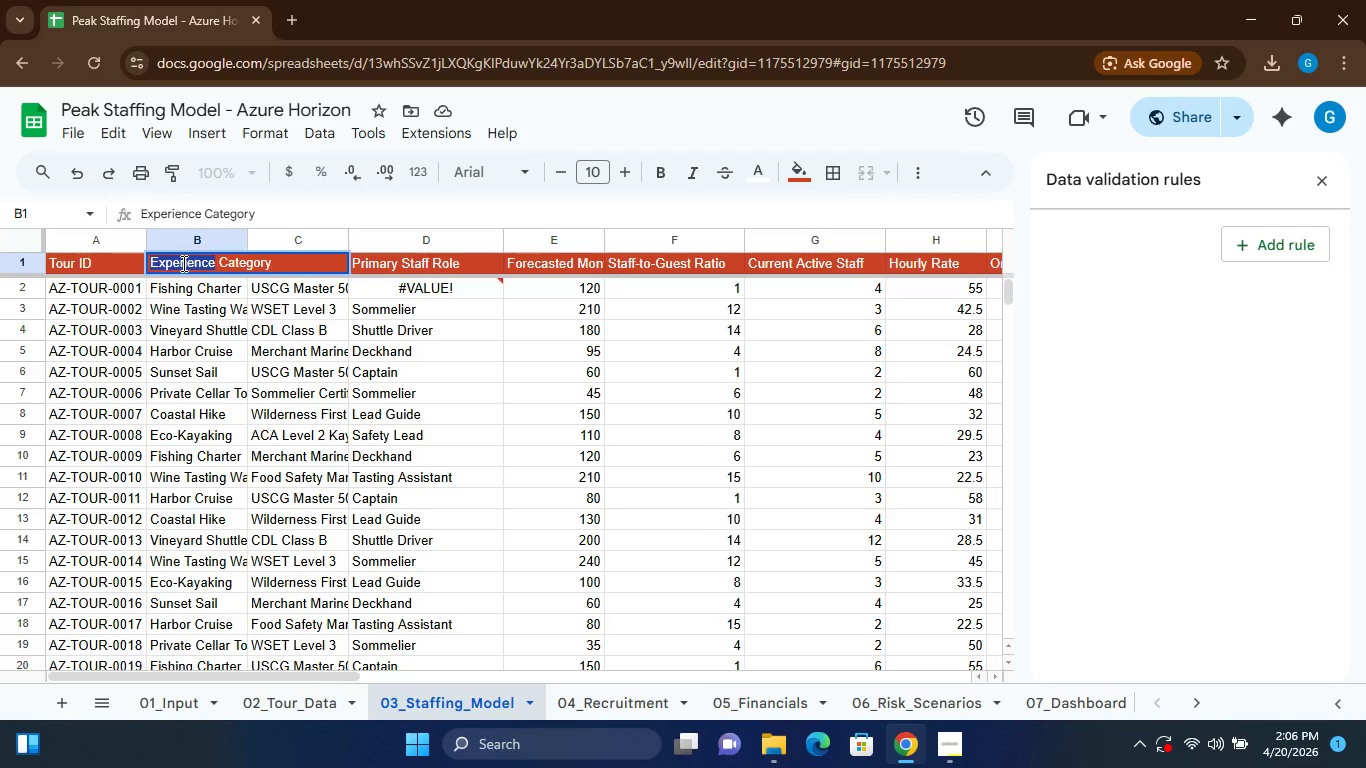 
double_click([182, 263])
 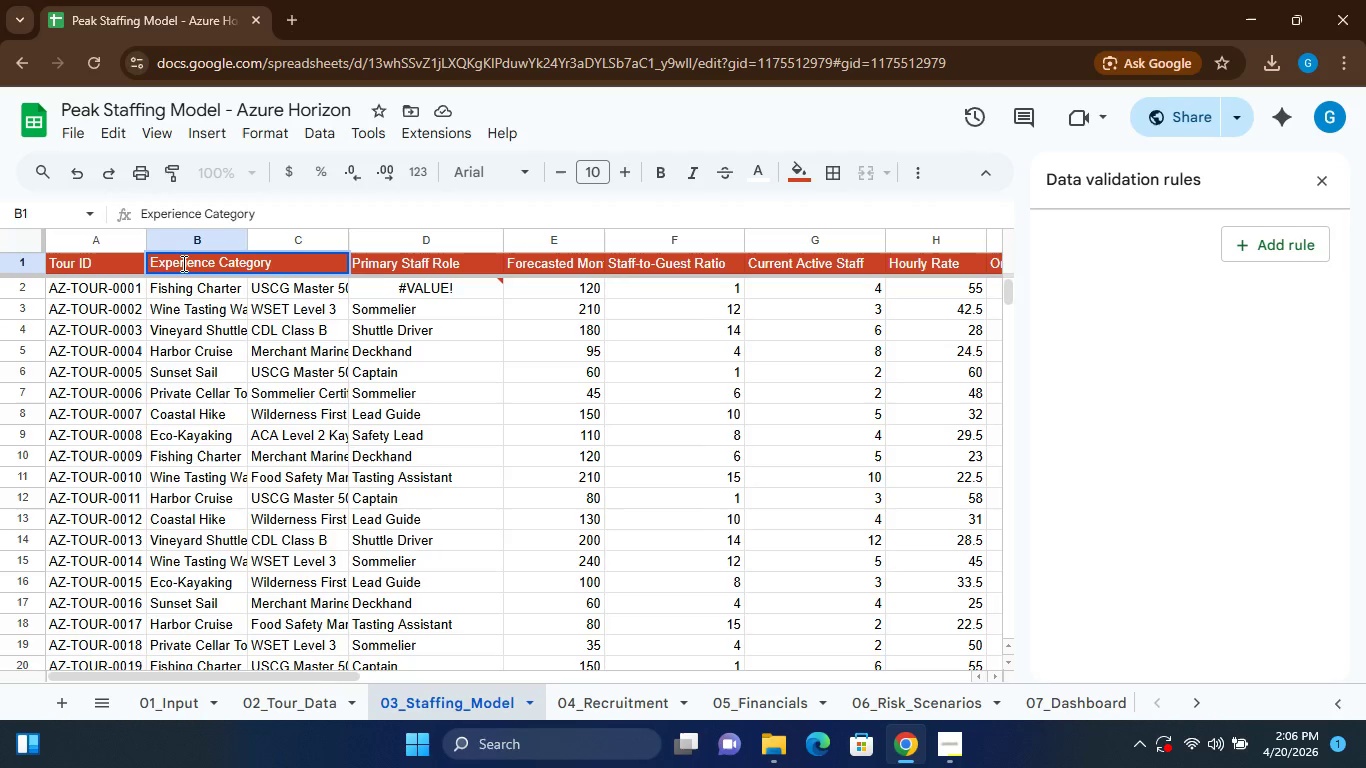 
double_click([182, 263])
 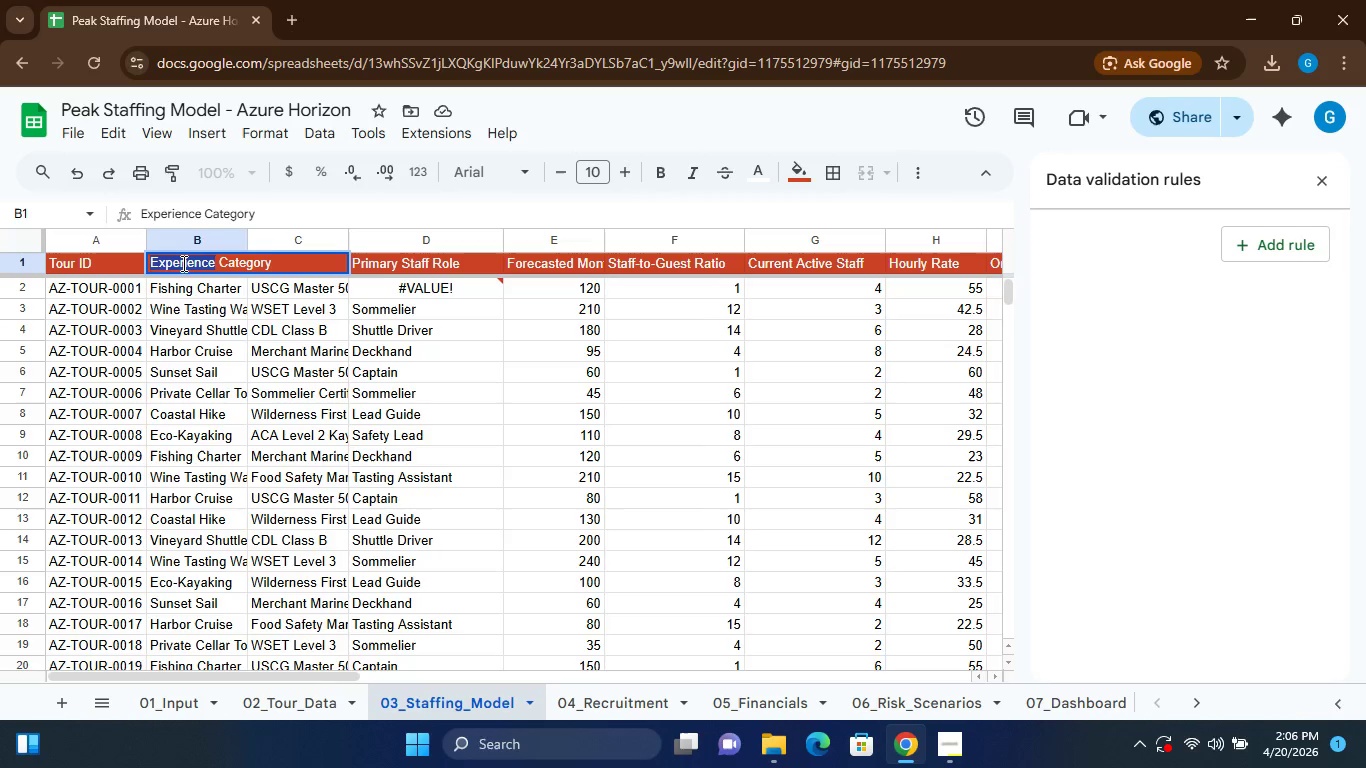 
triple_click([182, 263])
 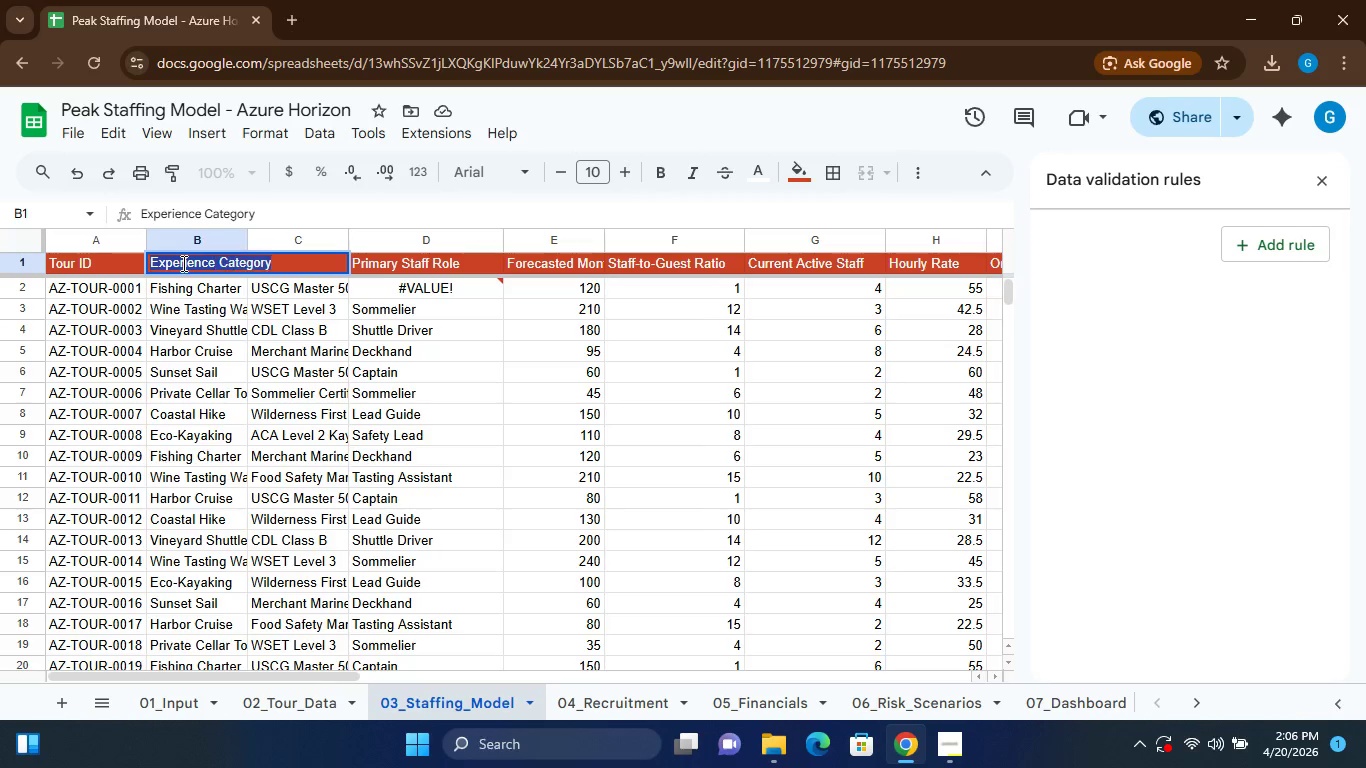 
triple_click([182, 263])
 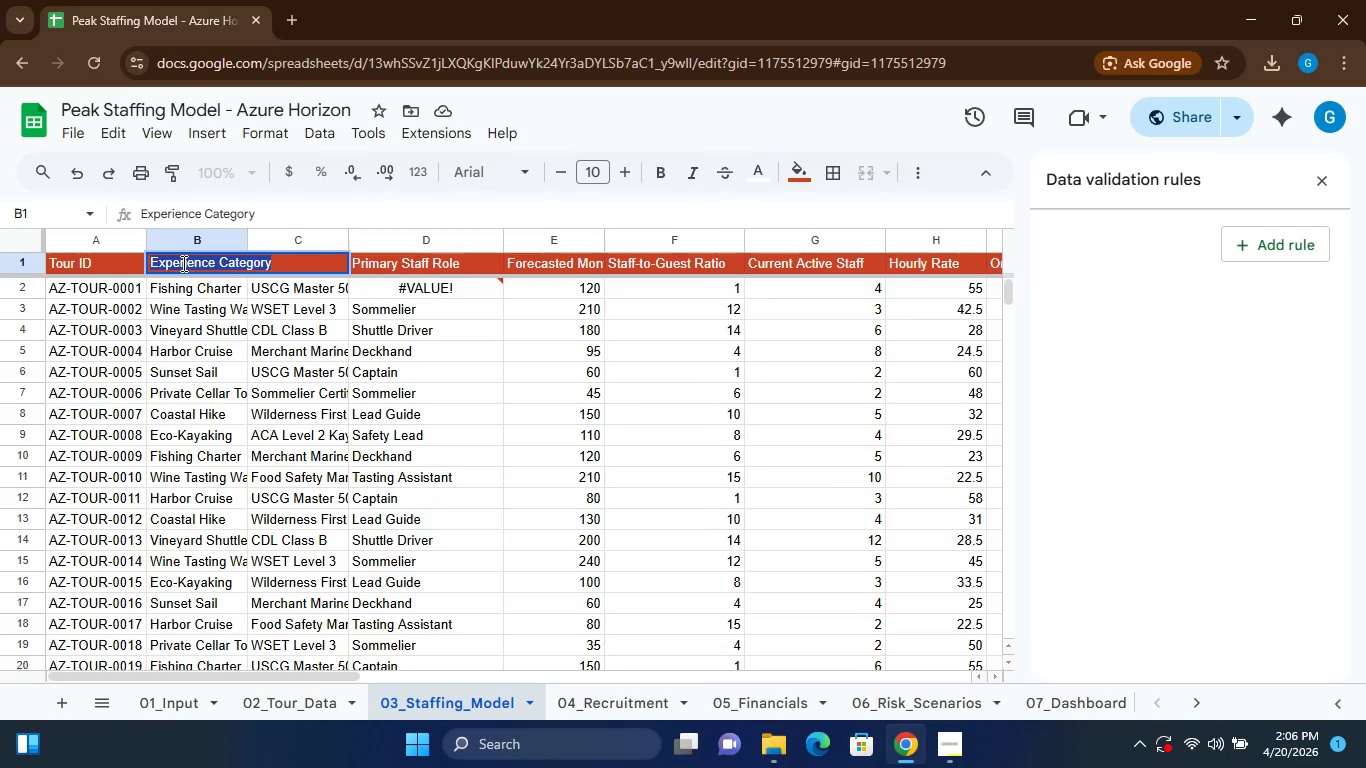 
triple_click([182, 263])
 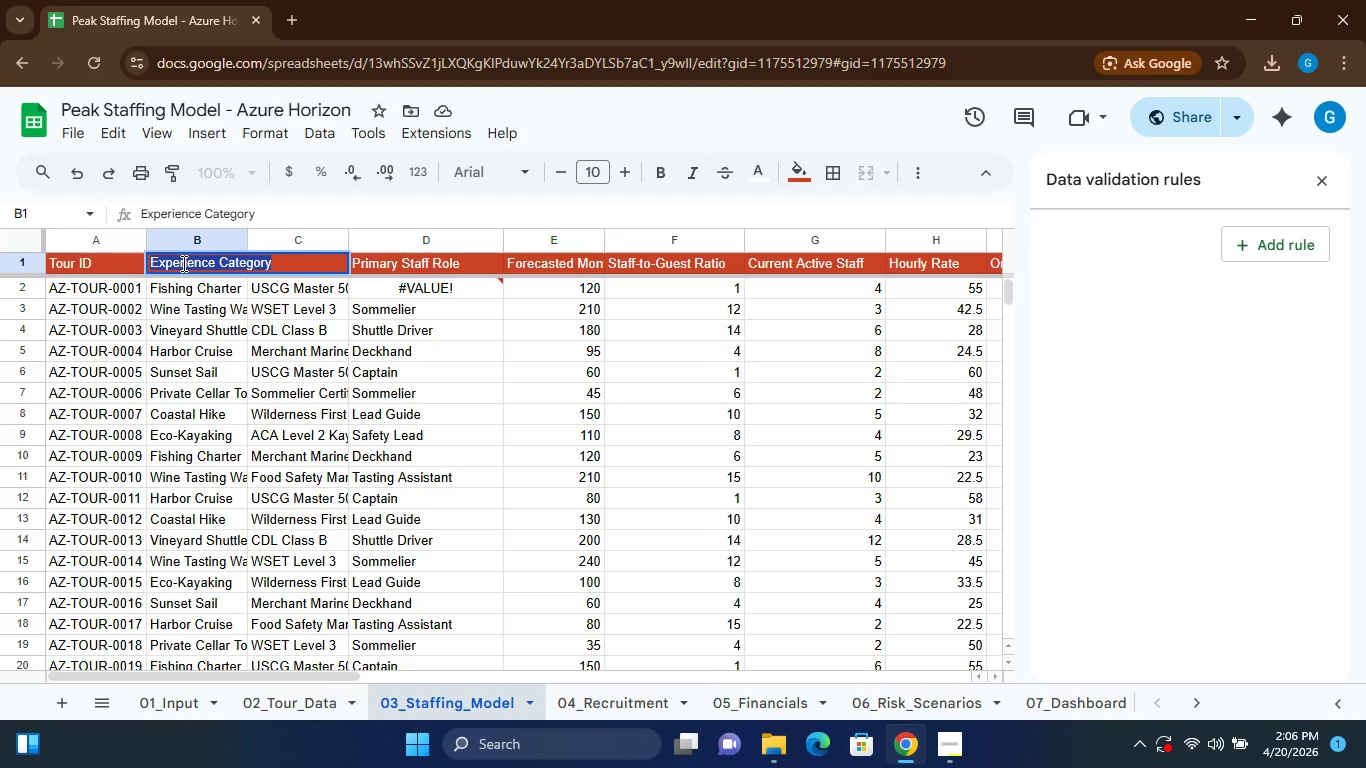 
type(Role)
 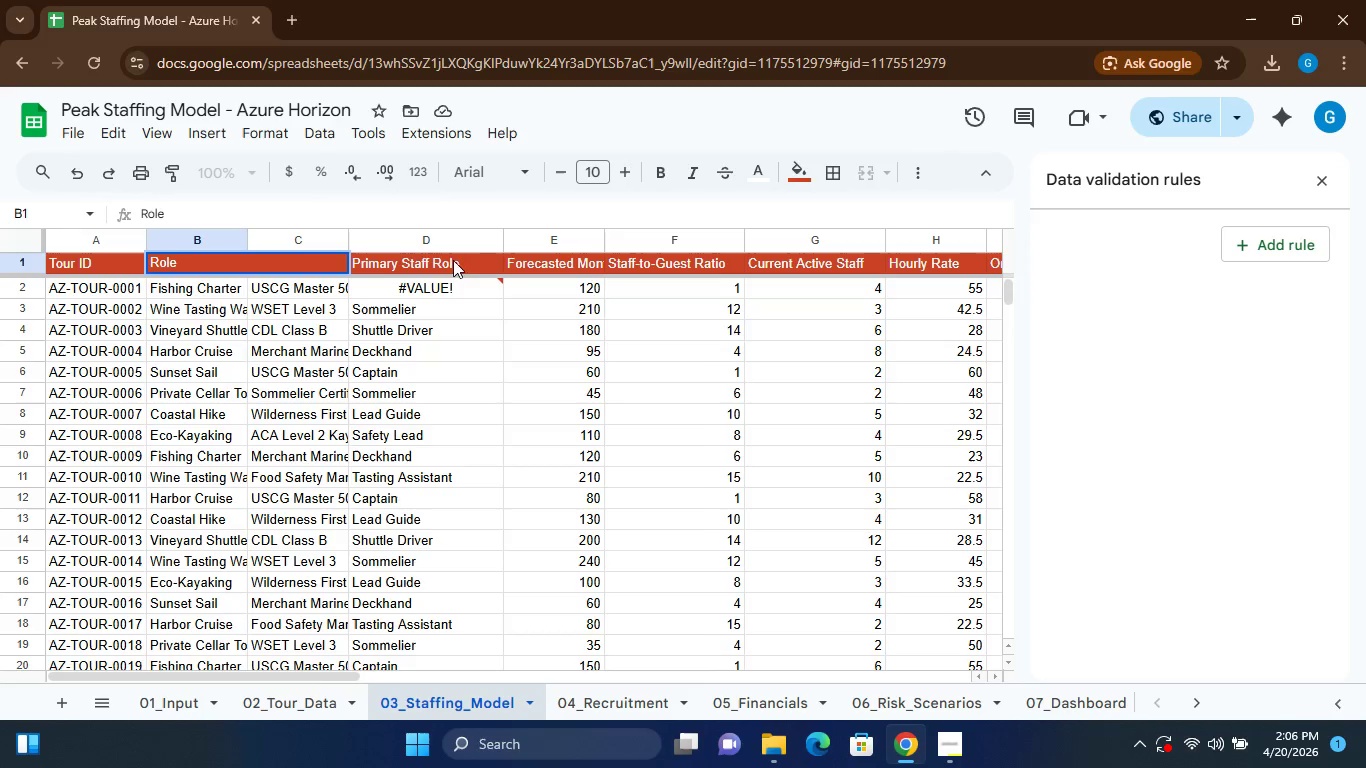 
double_click([426, 252])
 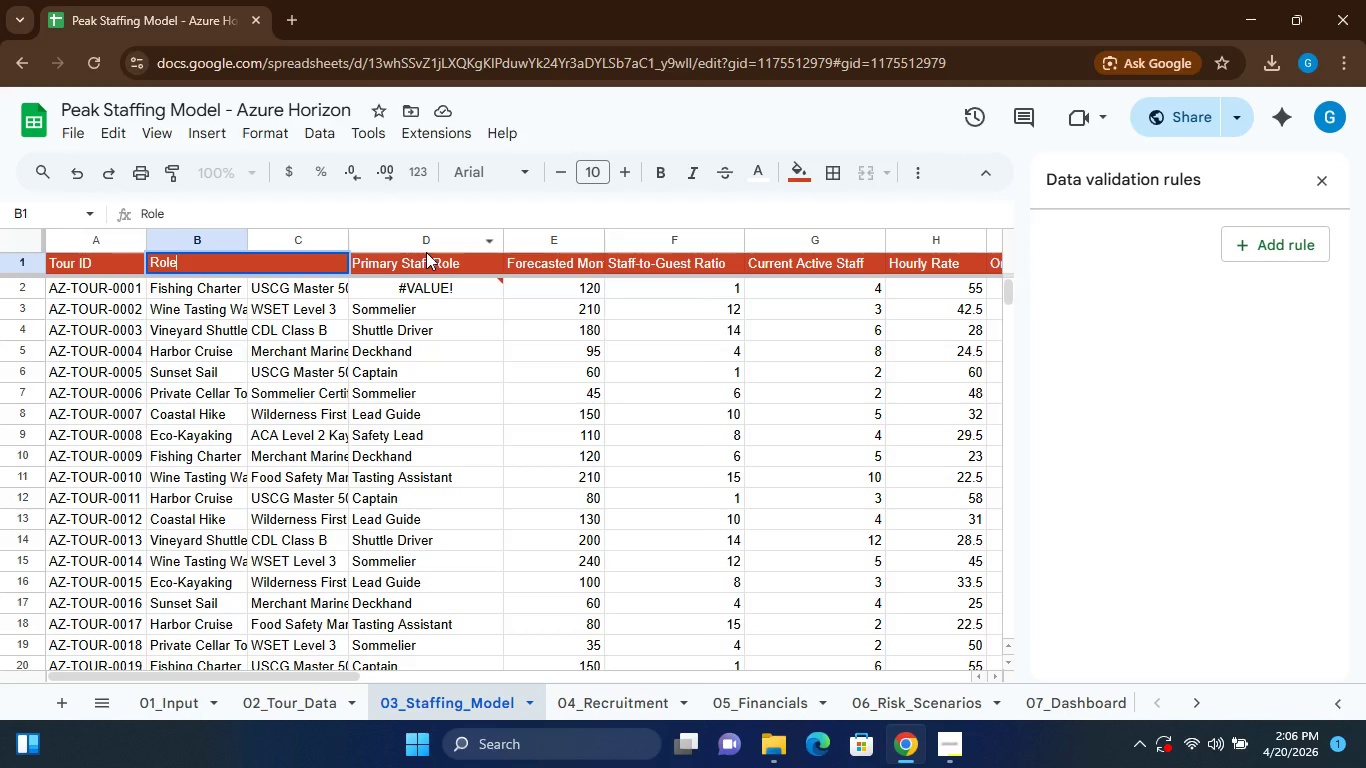 
triple_click([426, 252])
 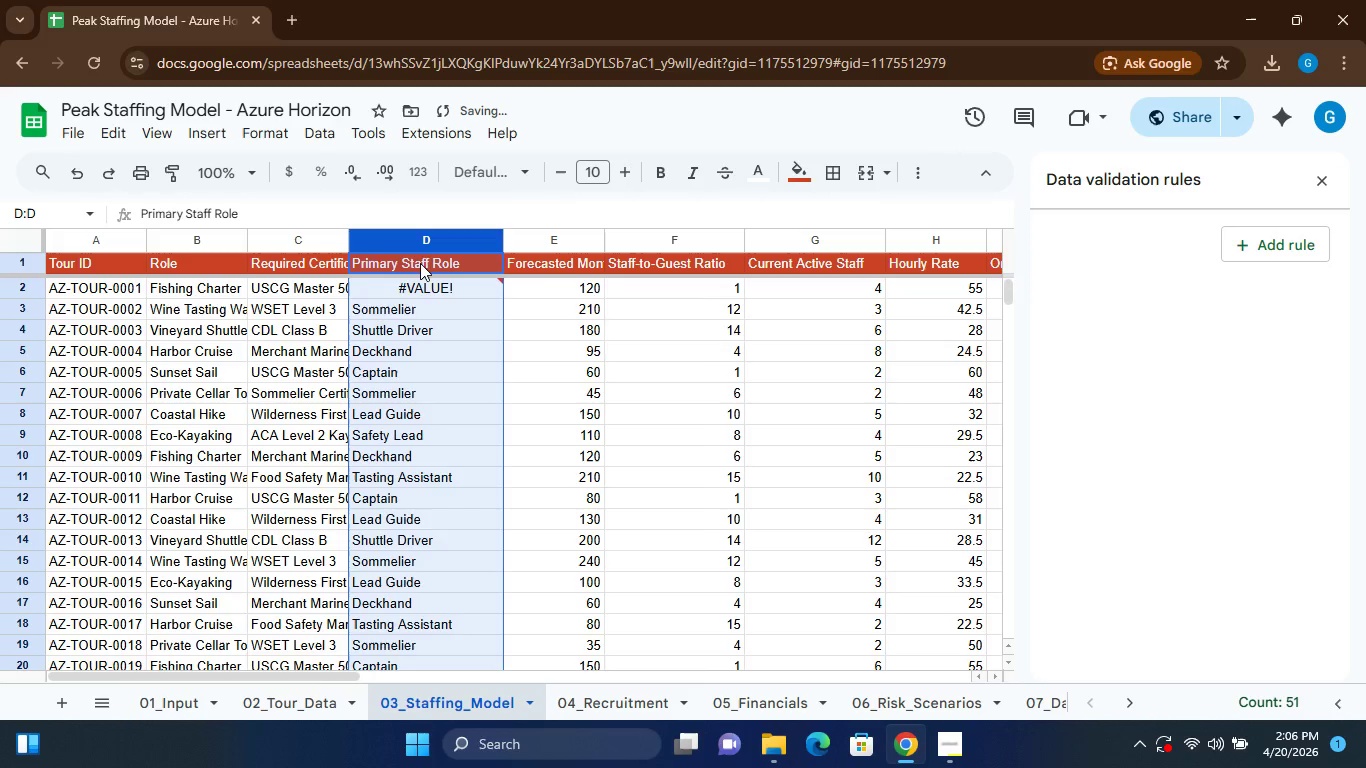 
left_click([419, 263])
 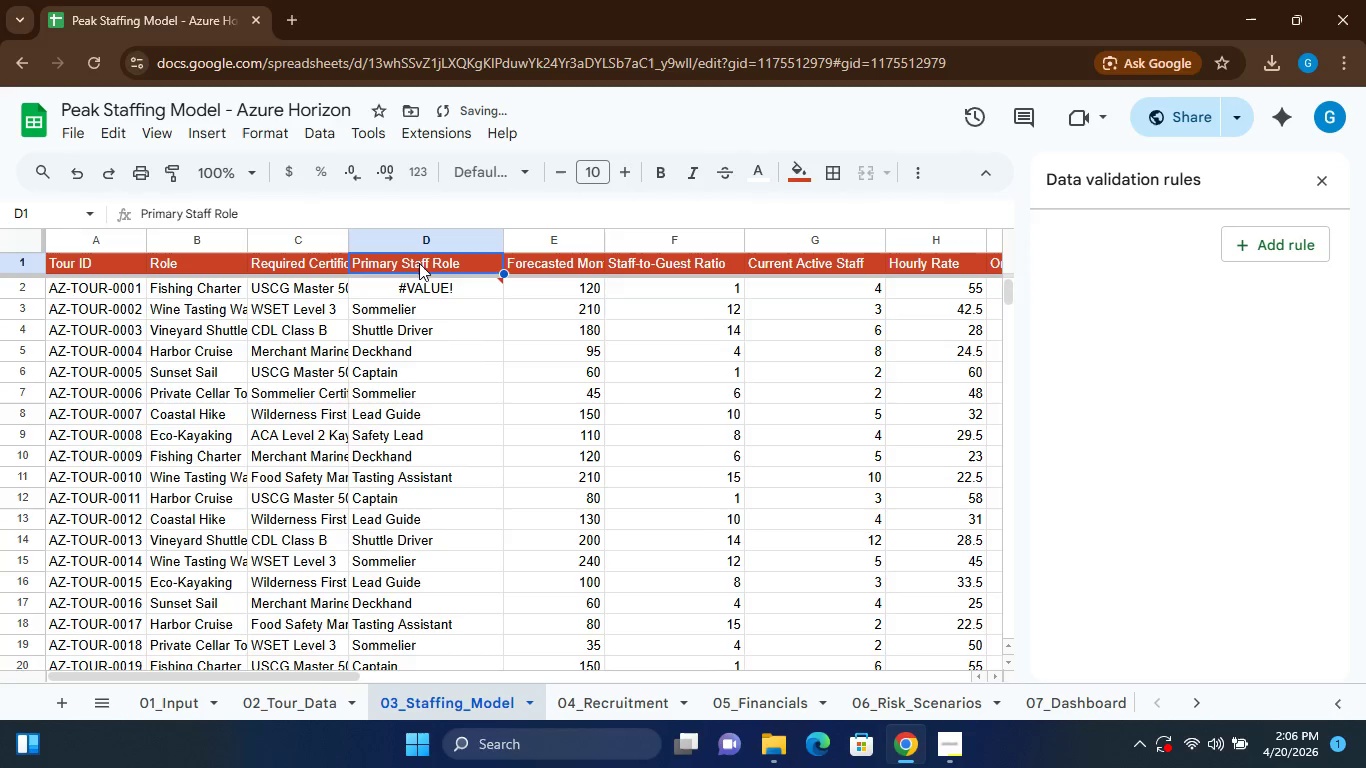 
double_click([419, 263])
 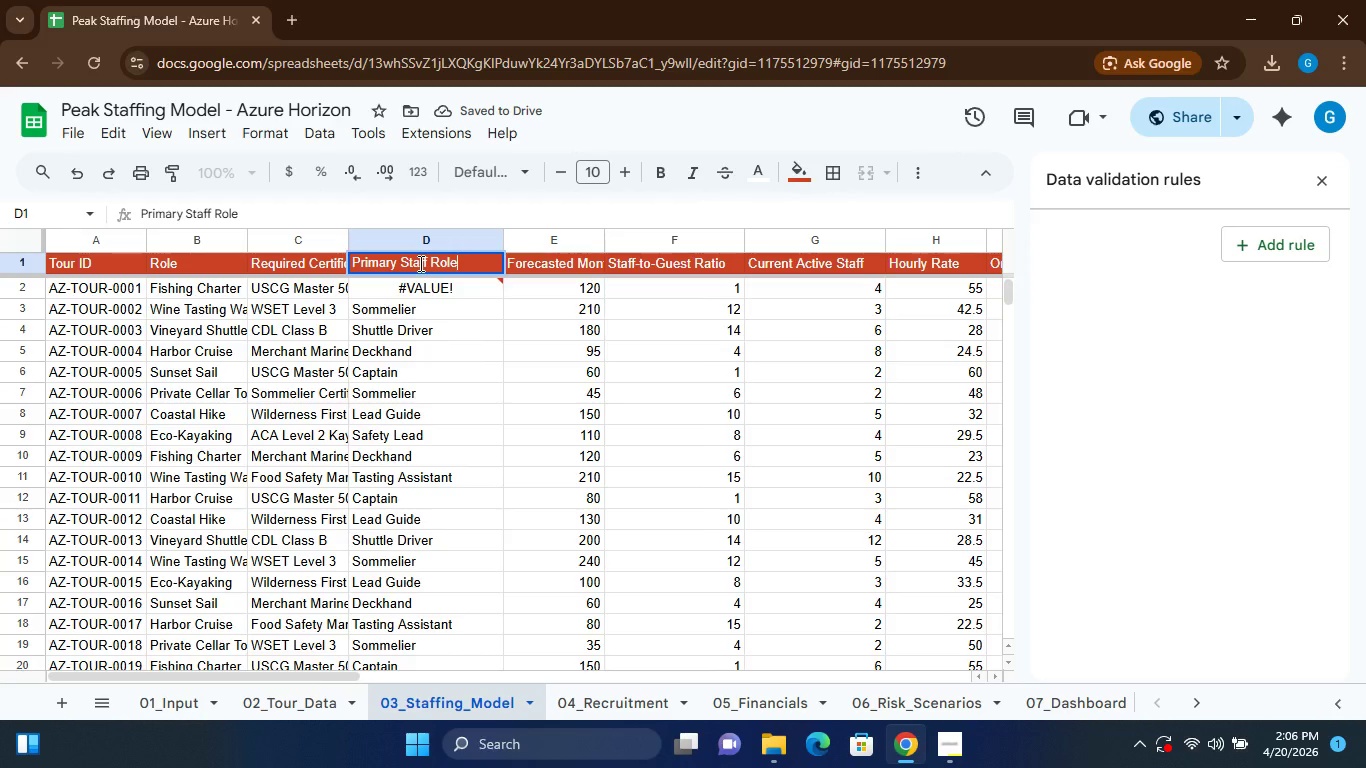 
double_click([419, 263])
 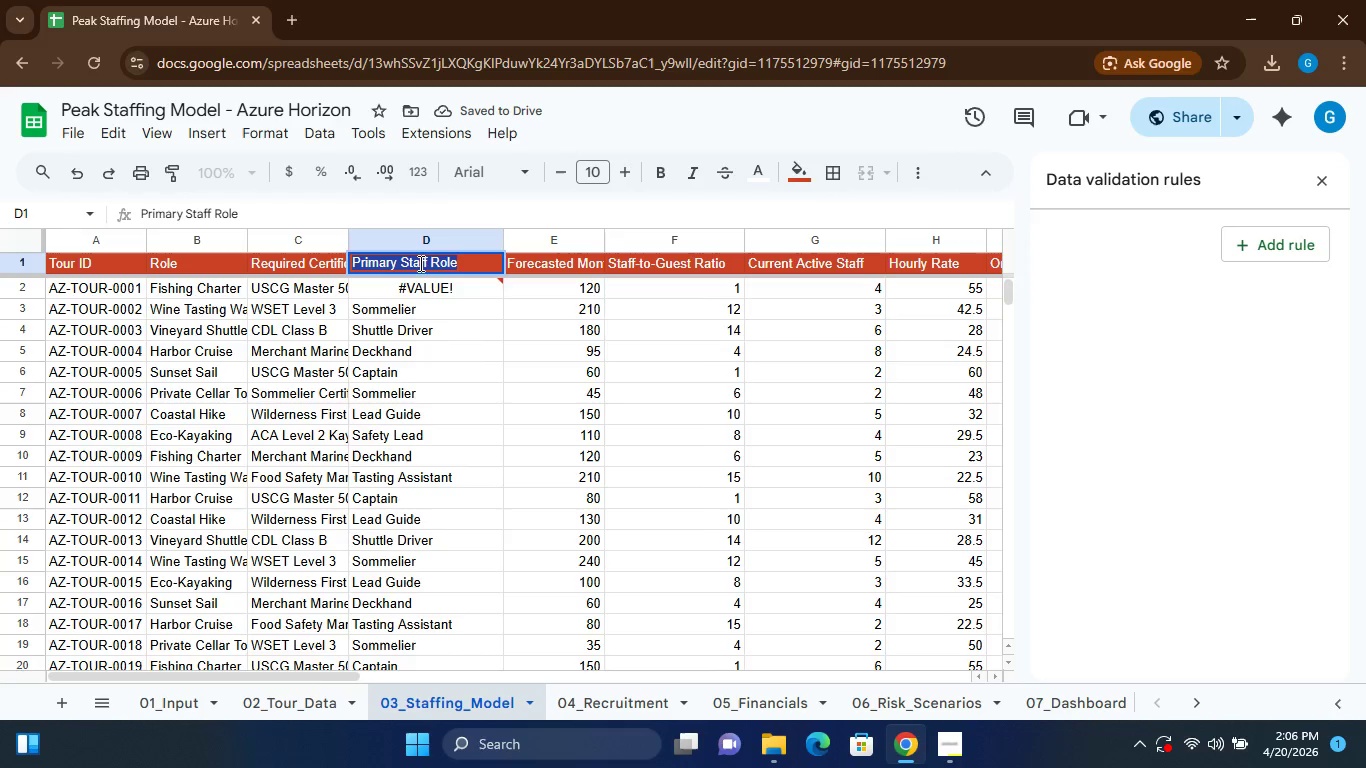 
triple_click([419, 263])
 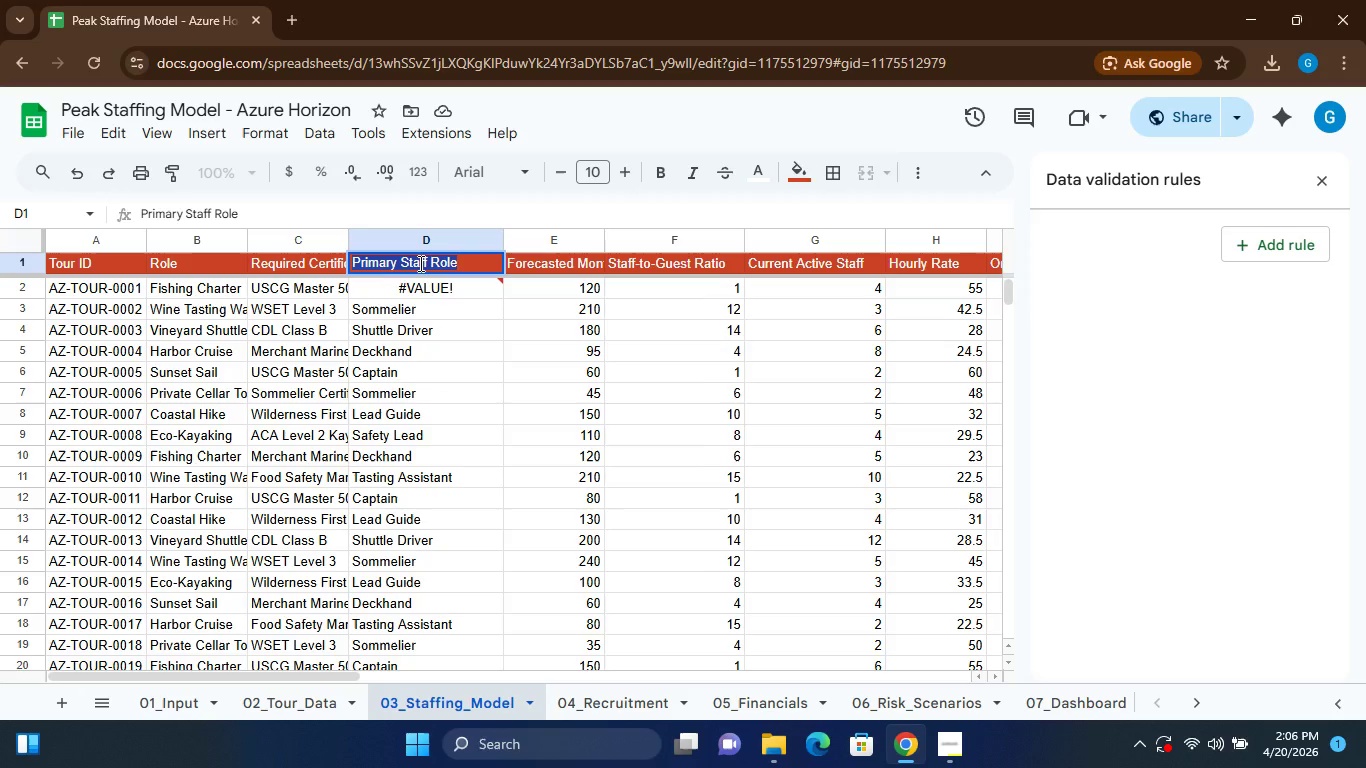 
type(Bookings)
 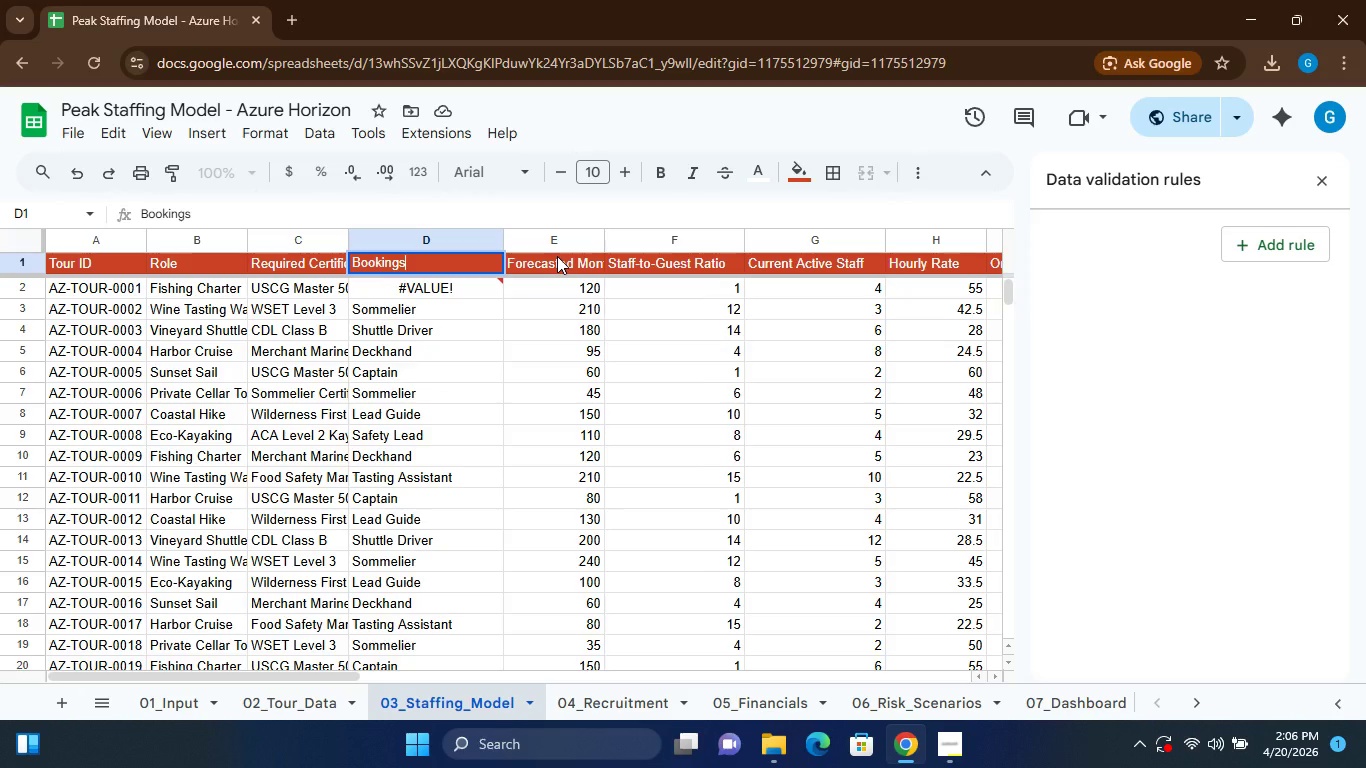 
double_click([557, 256])
 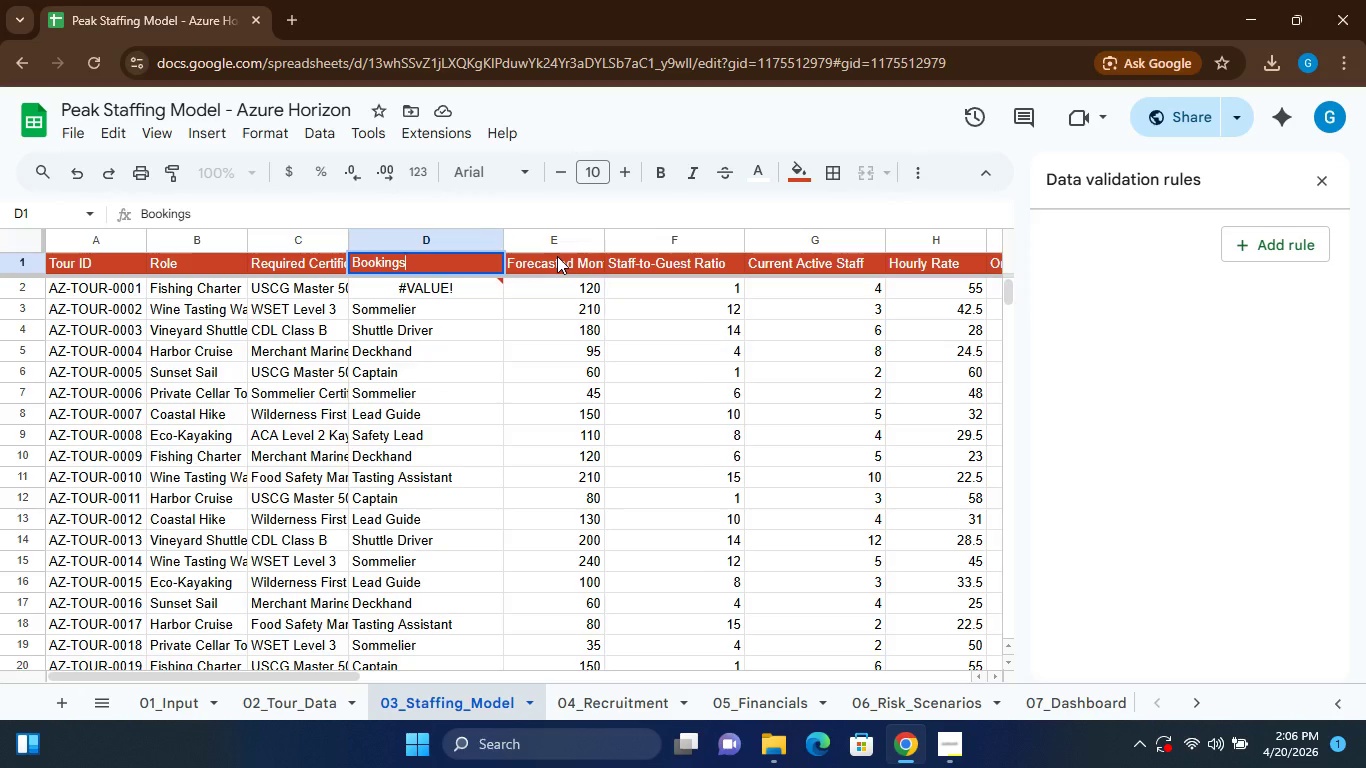 
triple_click([557, 256])
 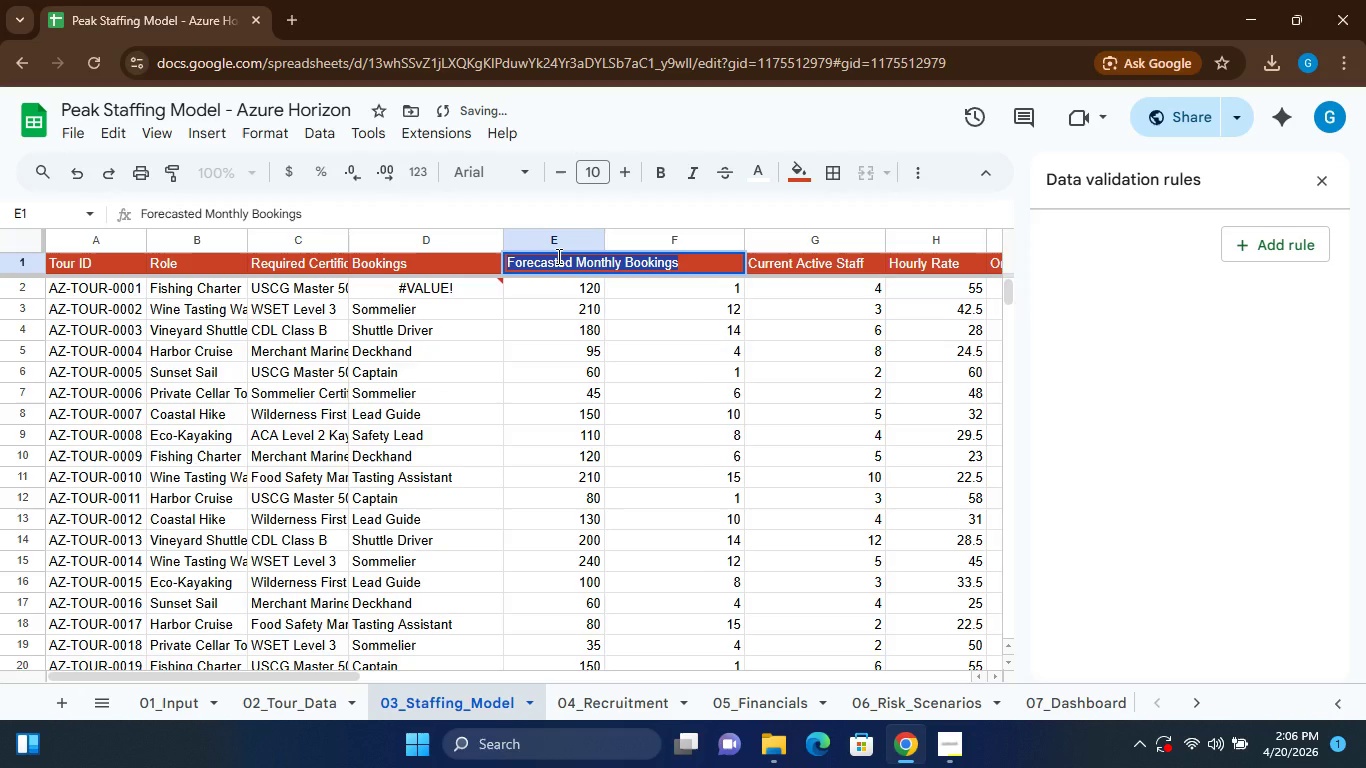 
type(Guests)
 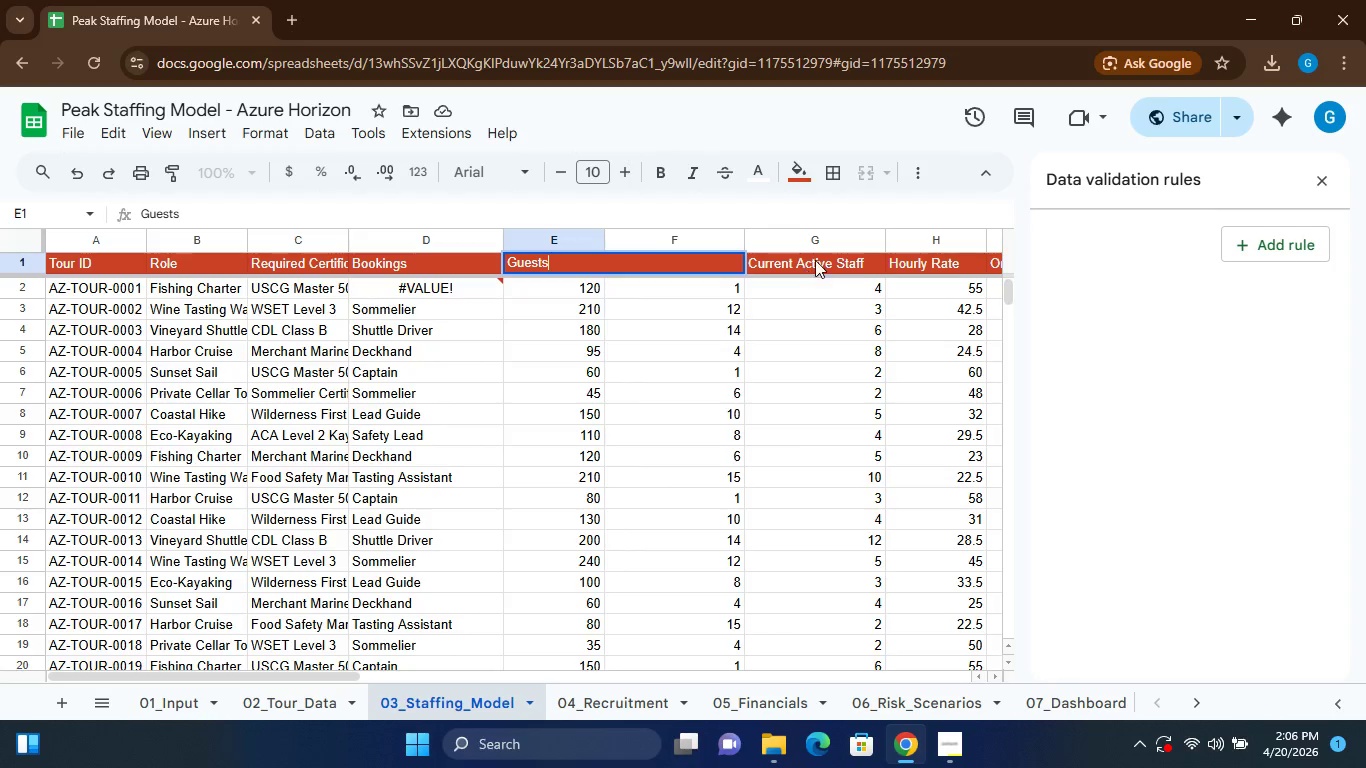 
left_click([807, 254])
 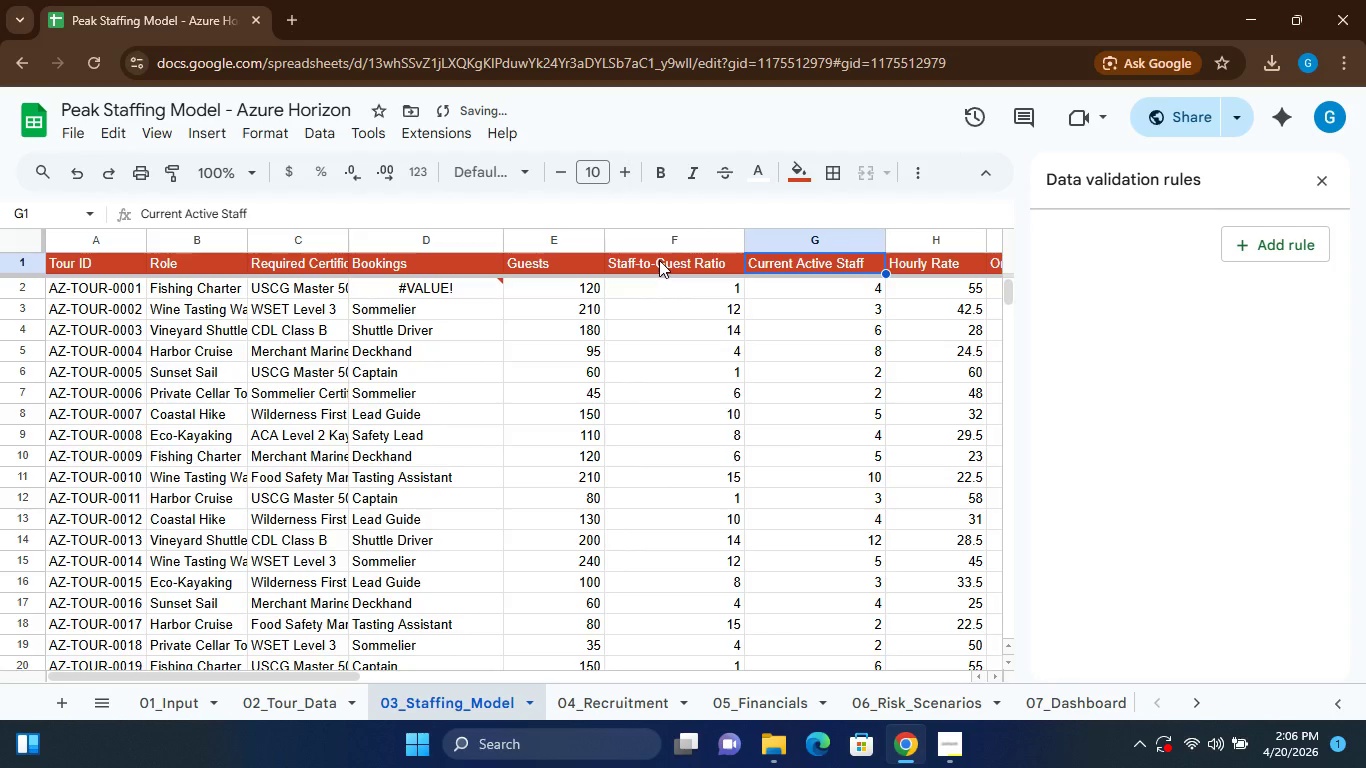 
double_click([659, 260])
 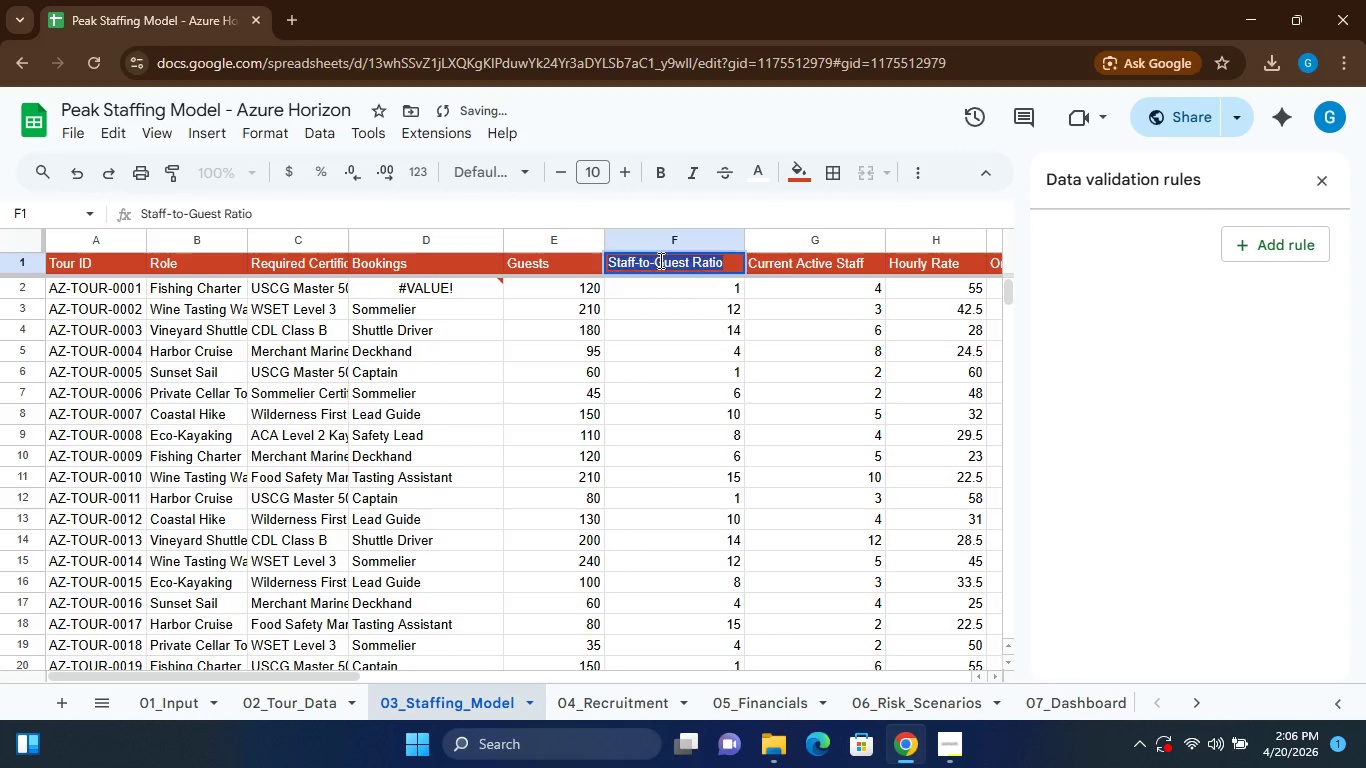 
triple_click([659, 260])
 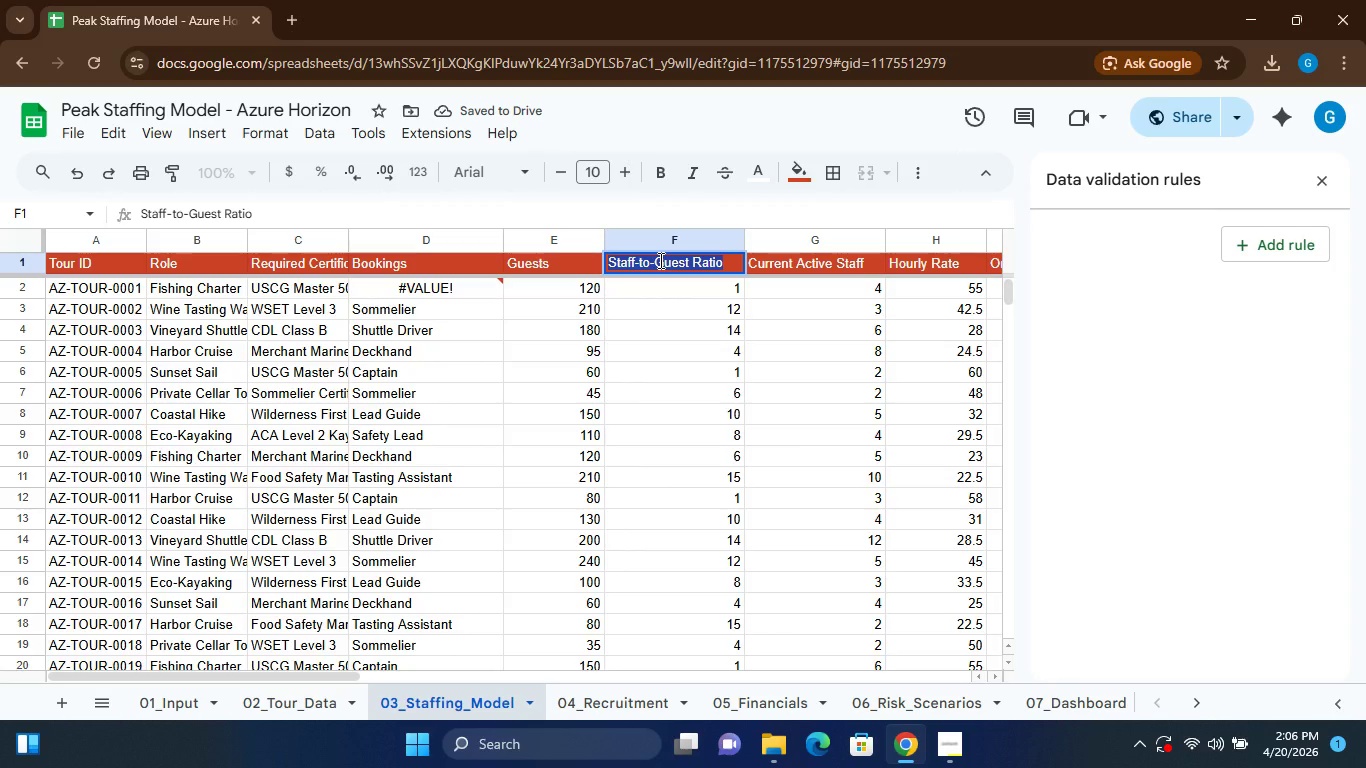 
type(Ratio)
 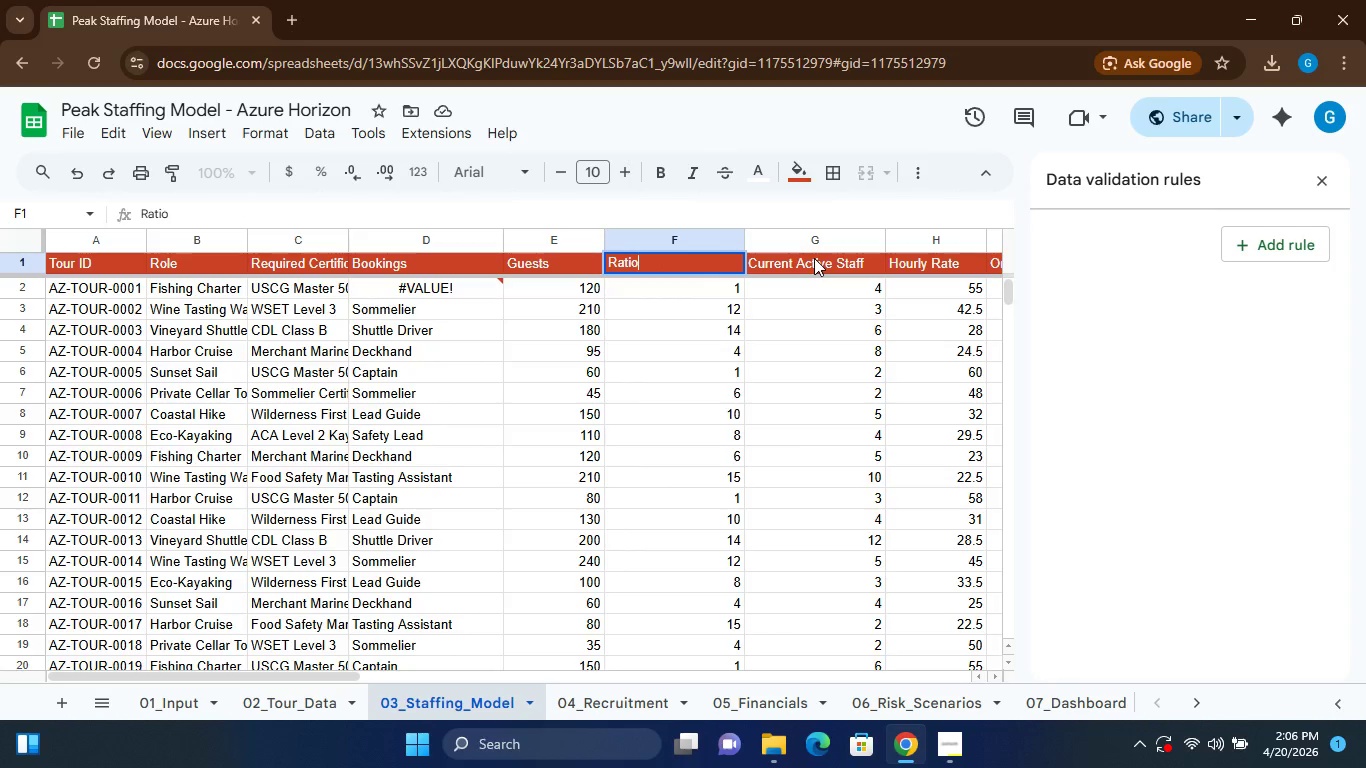 
double_click([814, 258])
 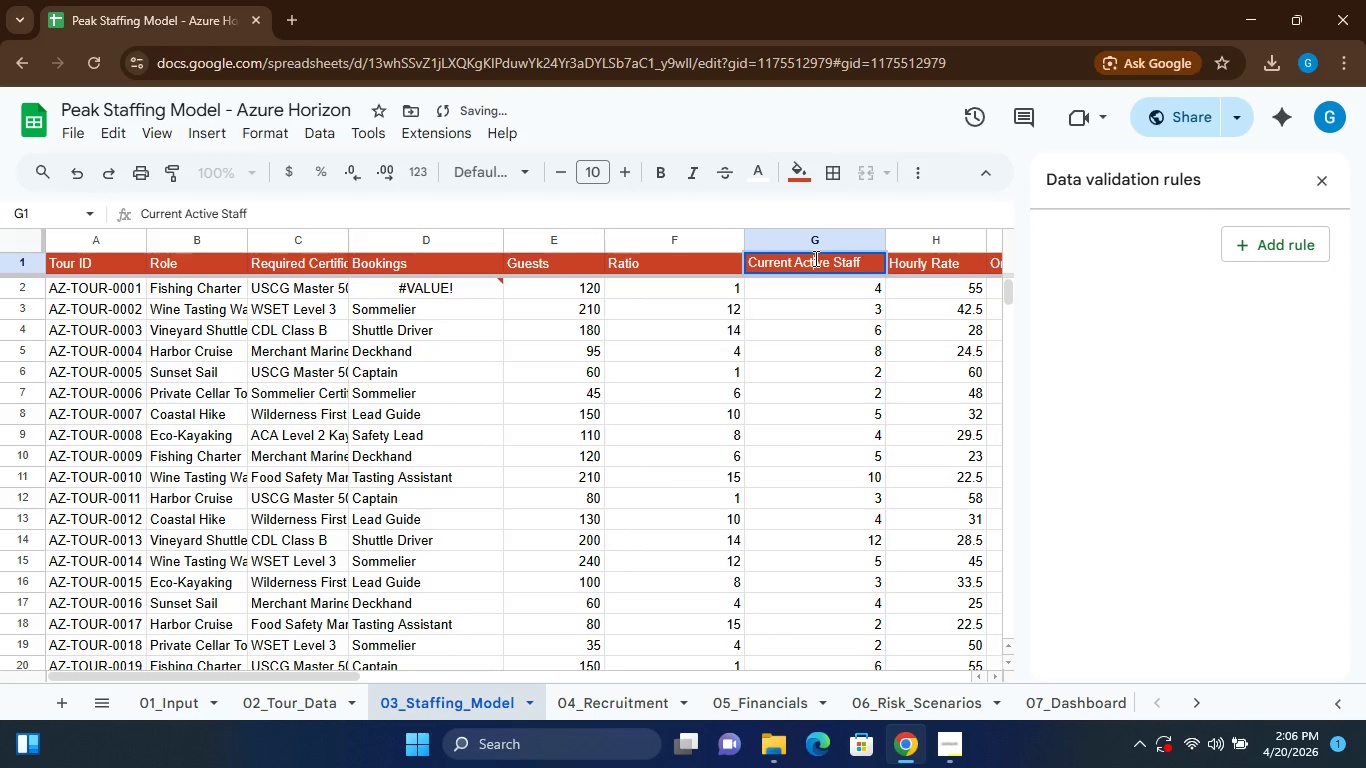 
double_click([814, 258])
 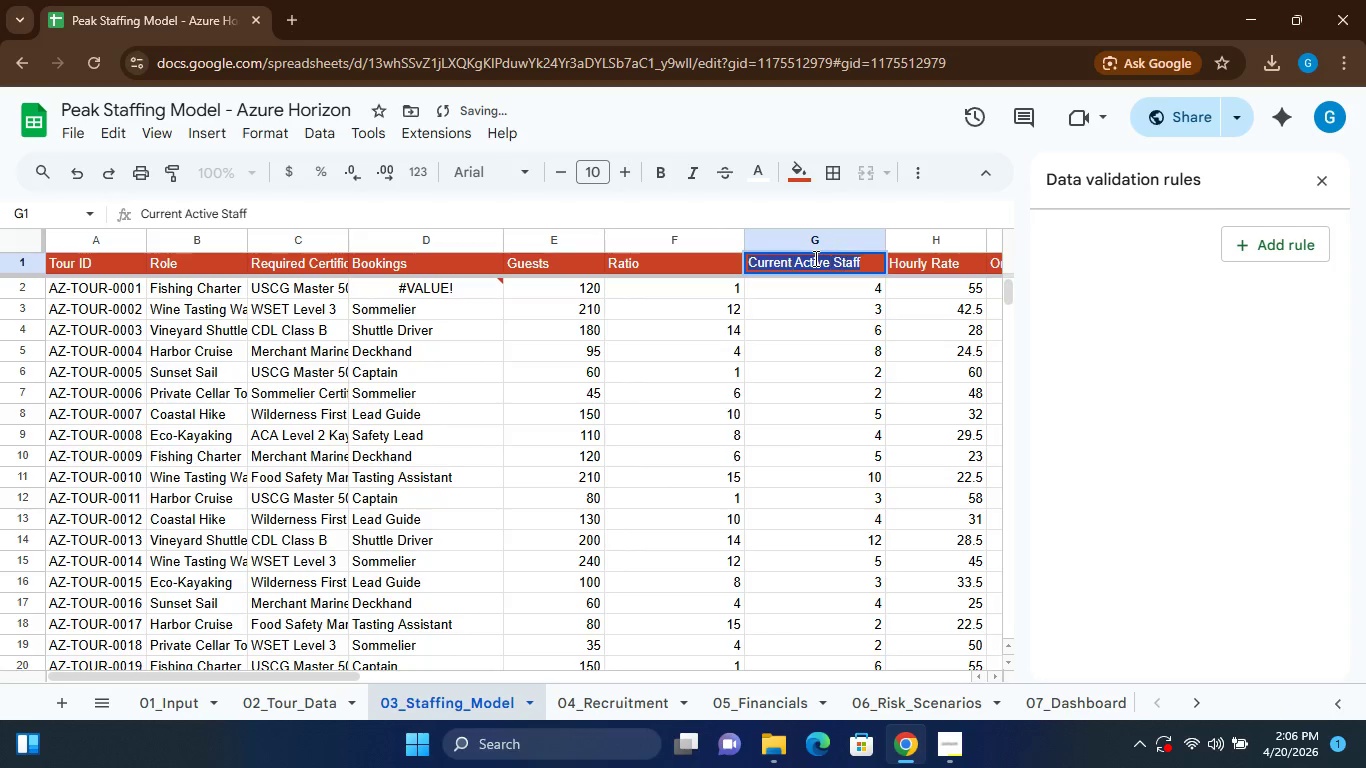 
triple_click([814, 258])
 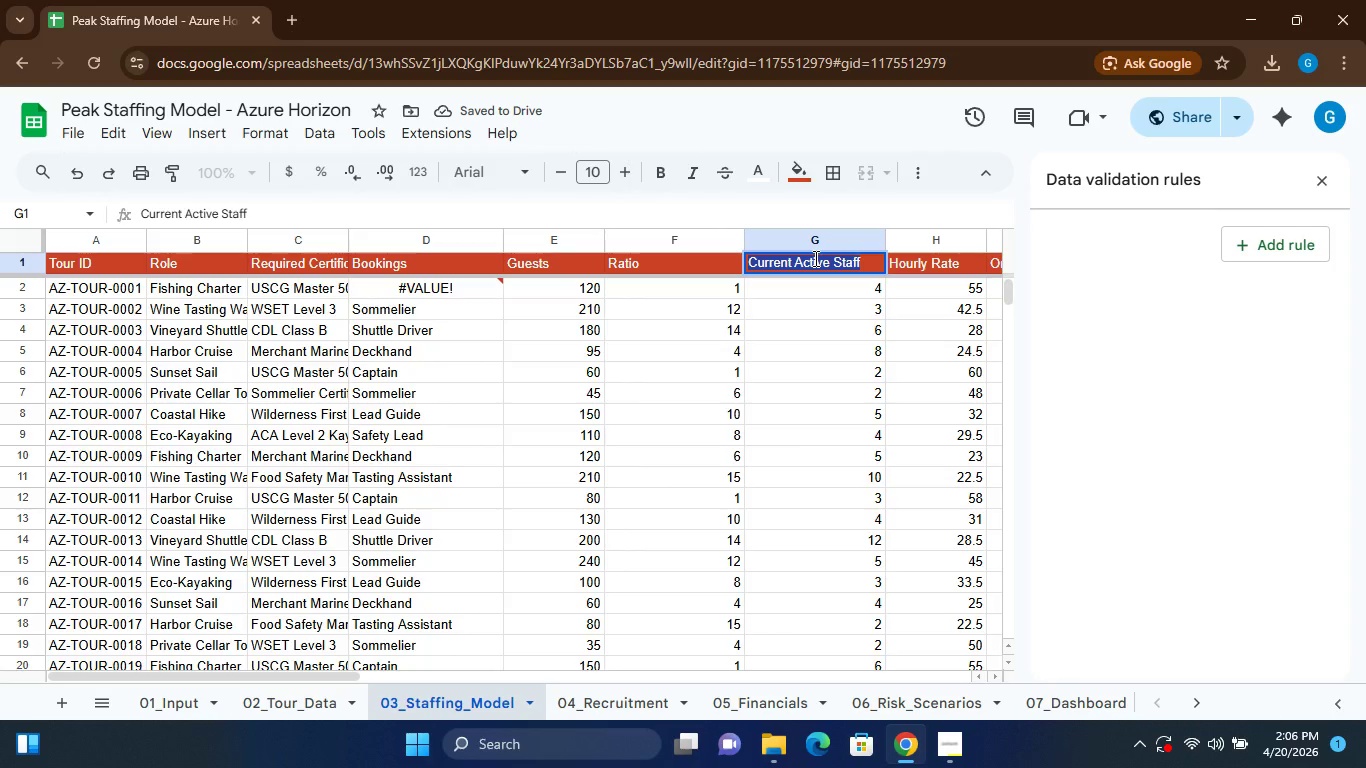 
type(Re)
 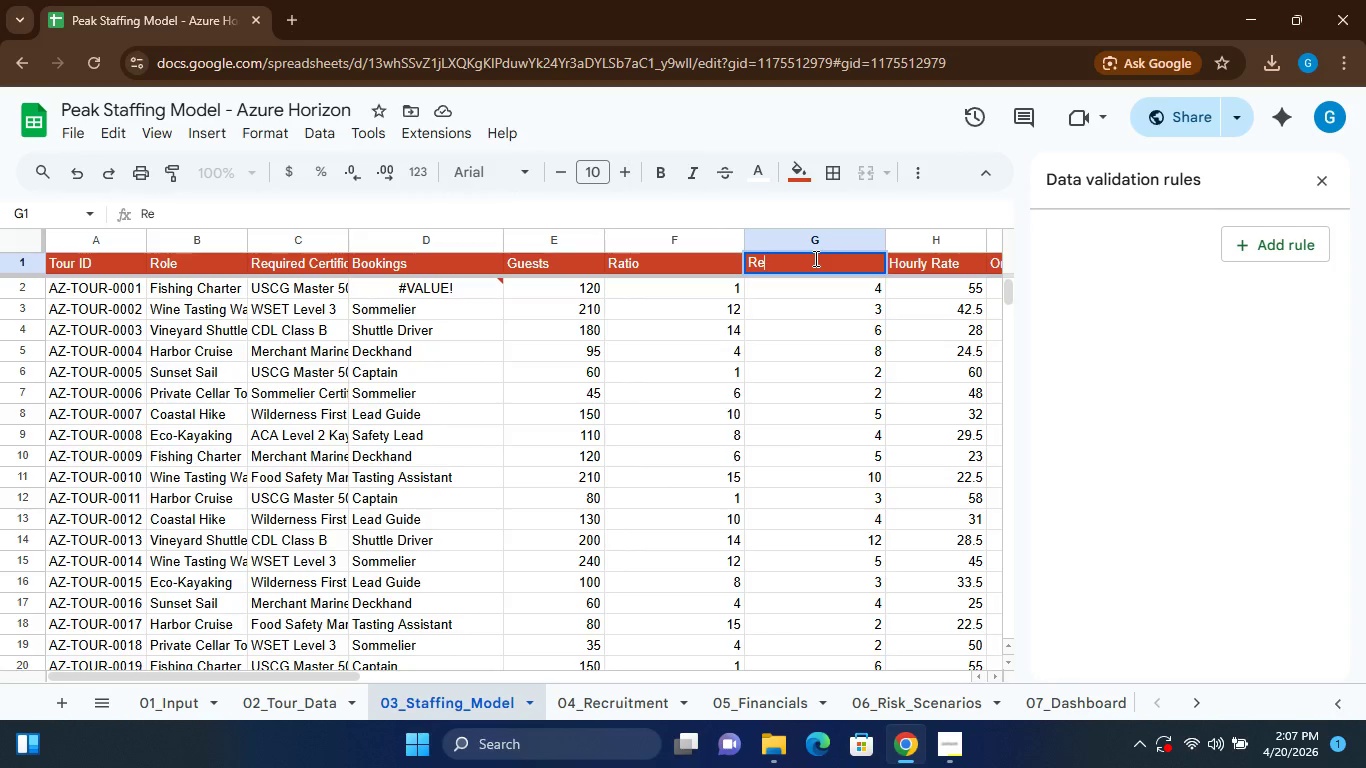 
wait(10.56)
 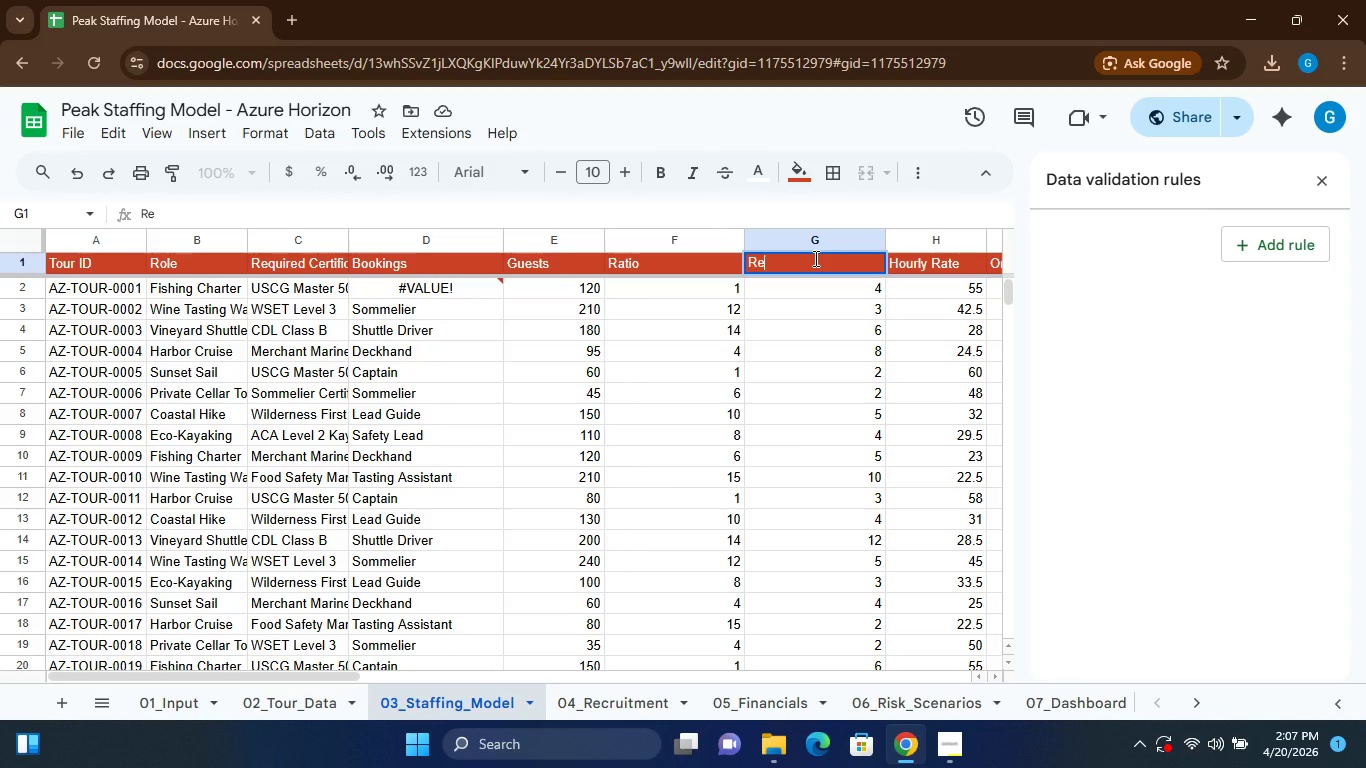 
key(Control+Z)
 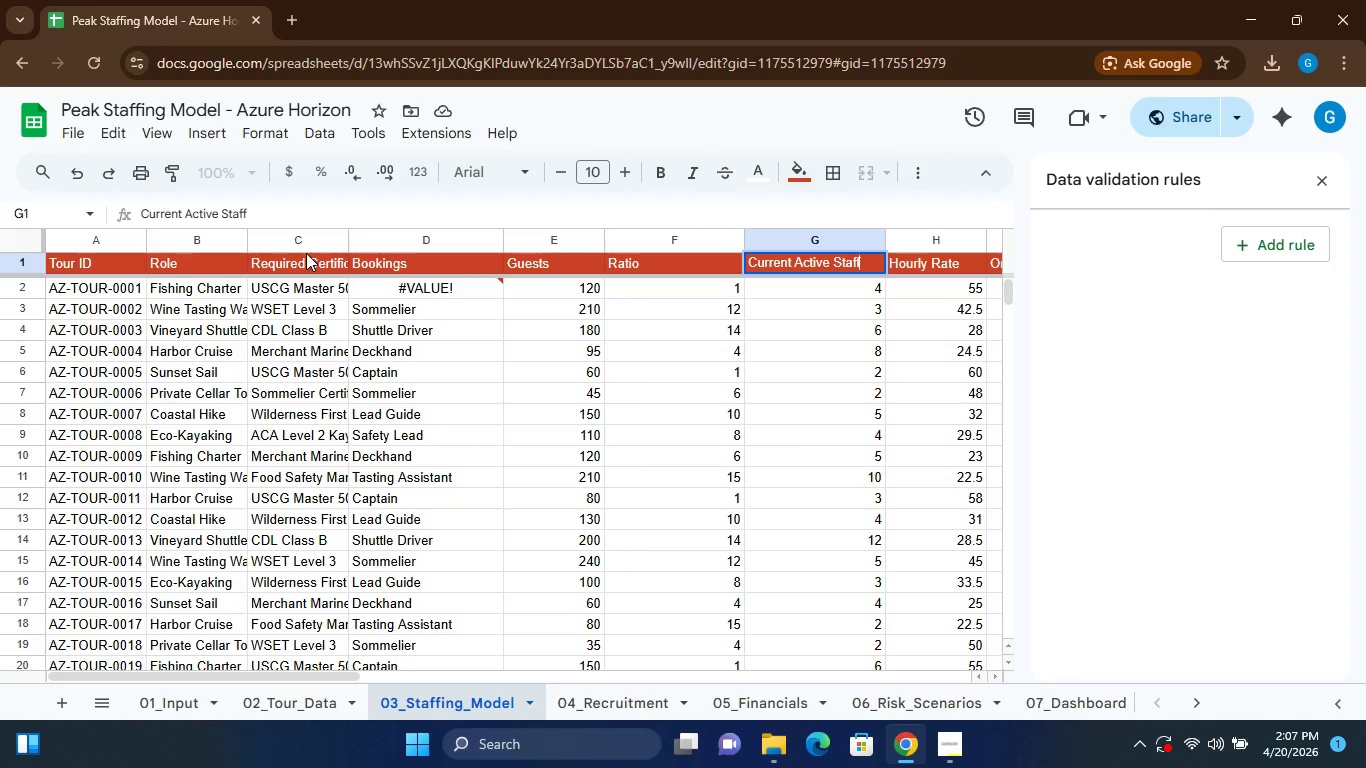 
key(Control+Z)
 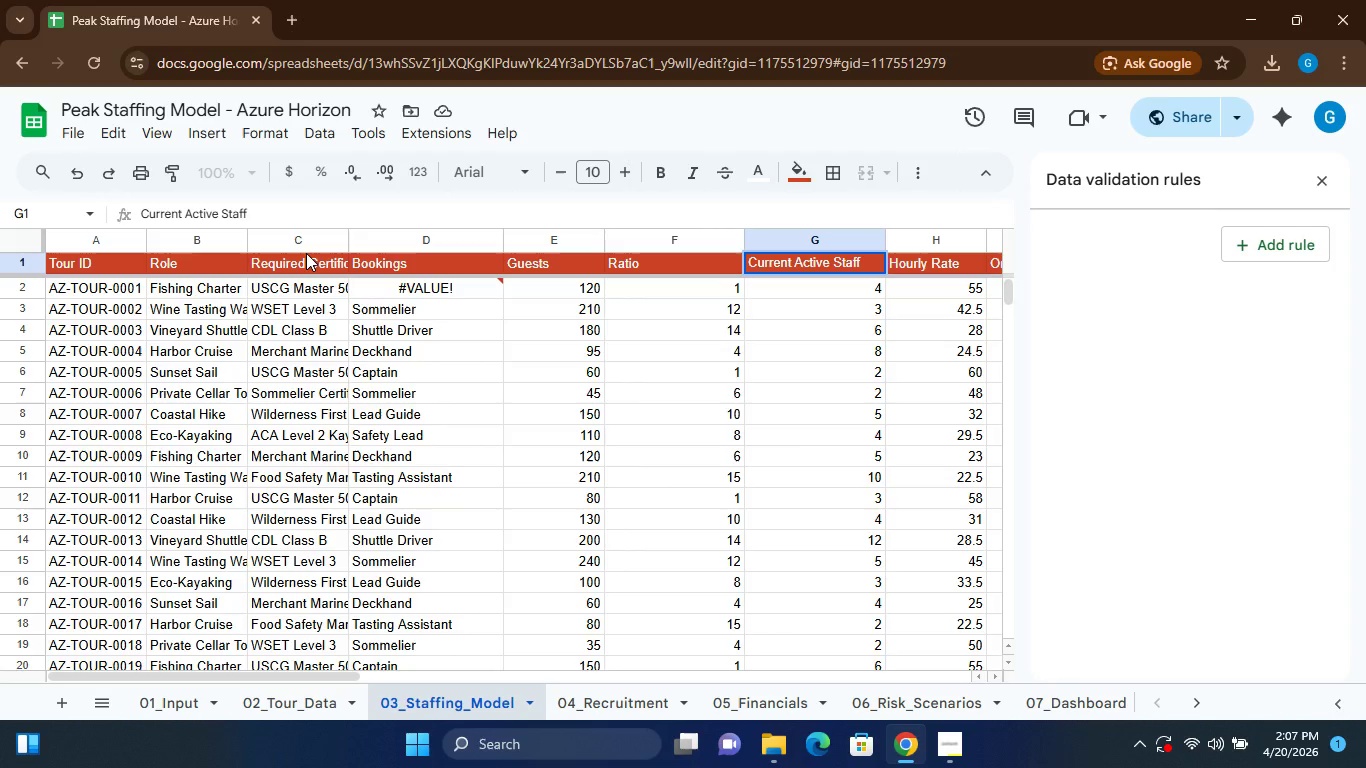 
key(Control+Z)
 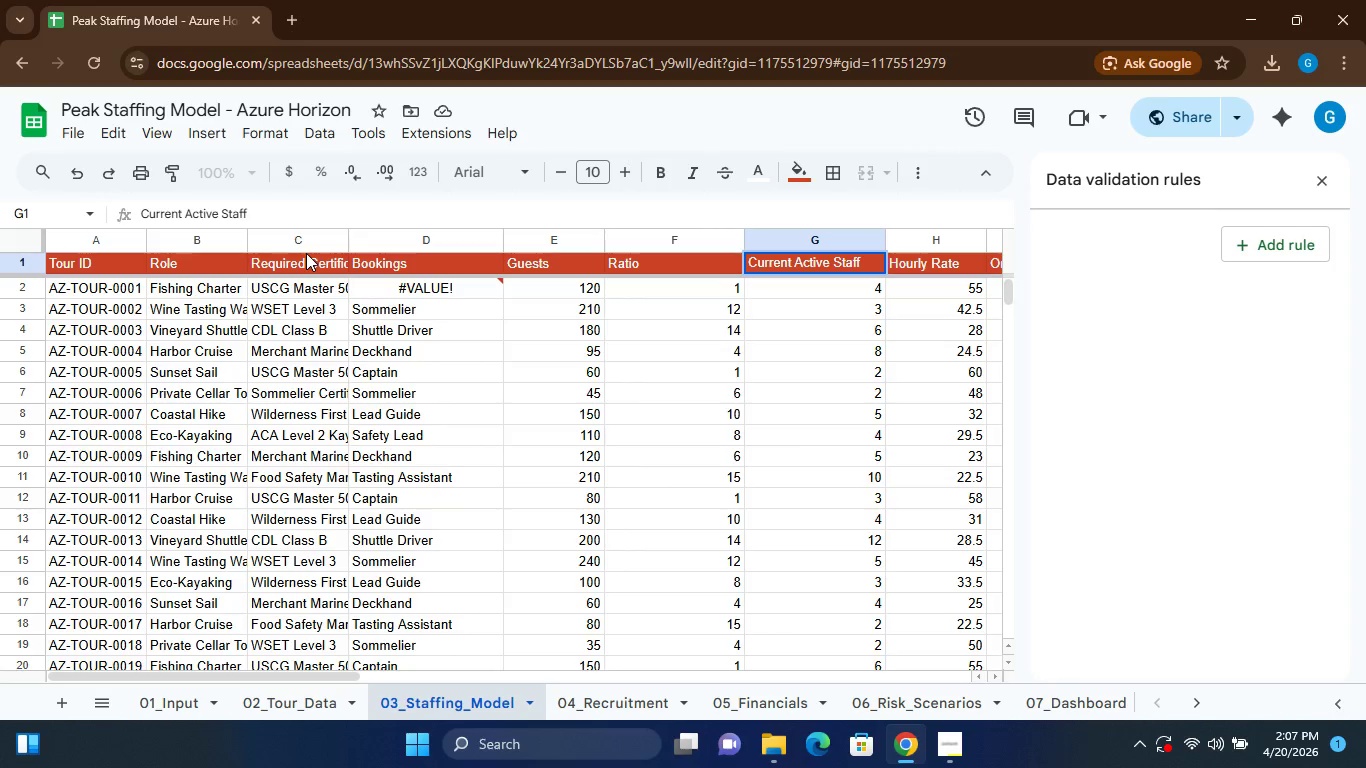 
key(Control+Z)
 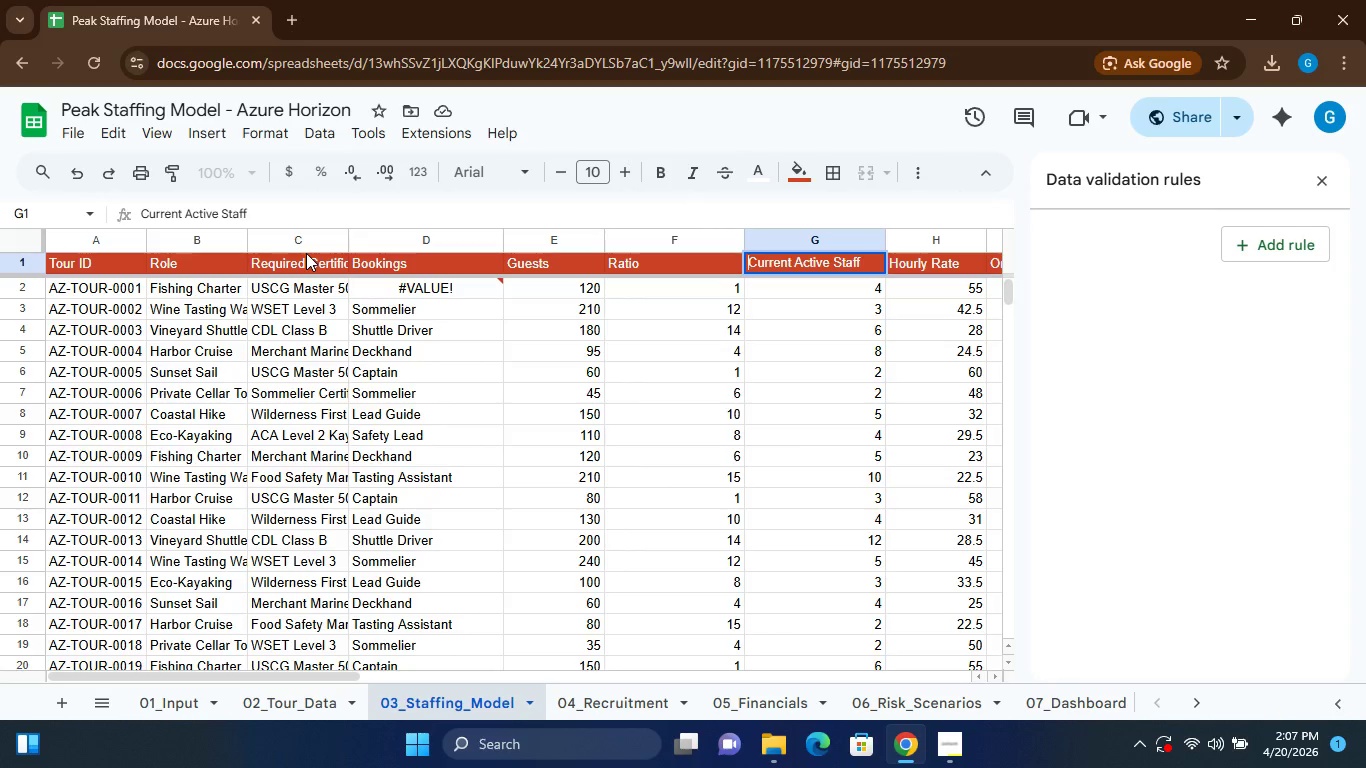 
key(Control+Z)
 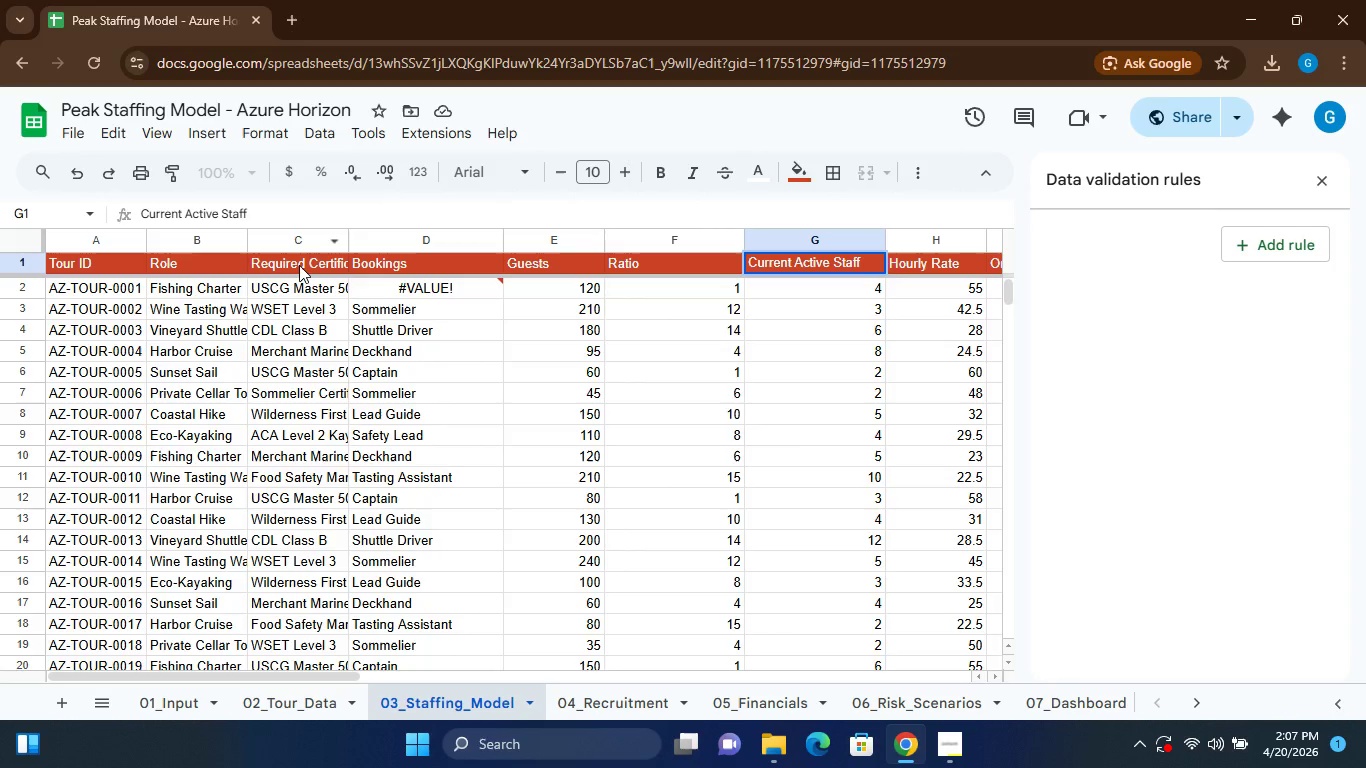 
double_click([299, 265])
 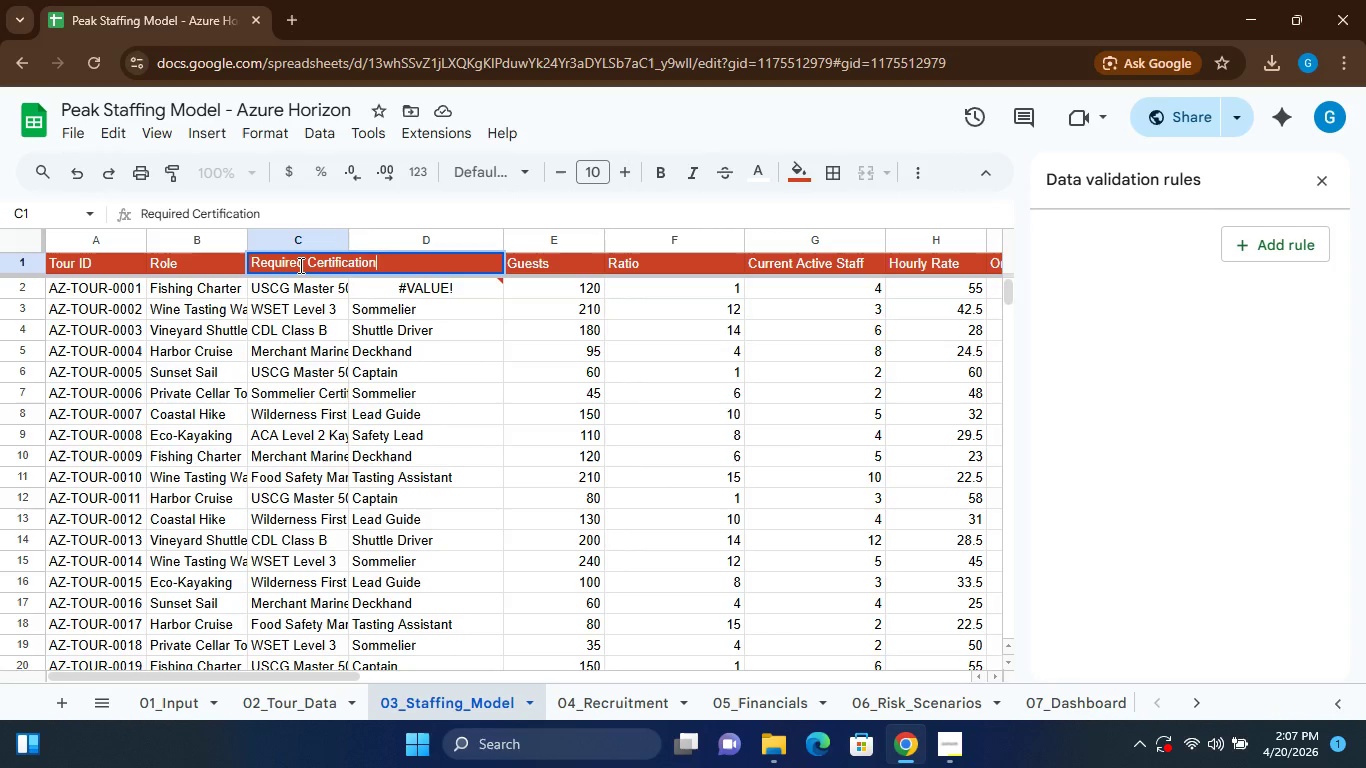 
key(Control+Z)
 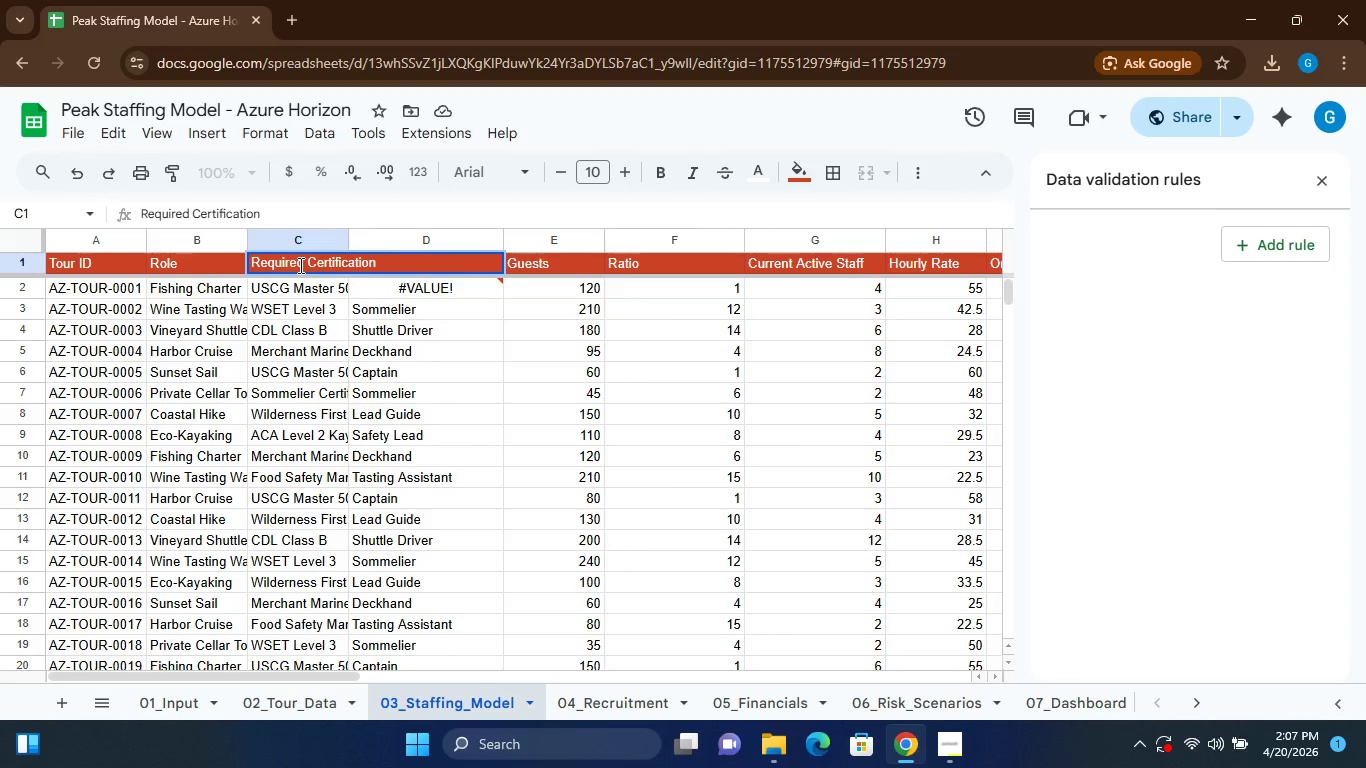 
key(Control+ControlLeft)
 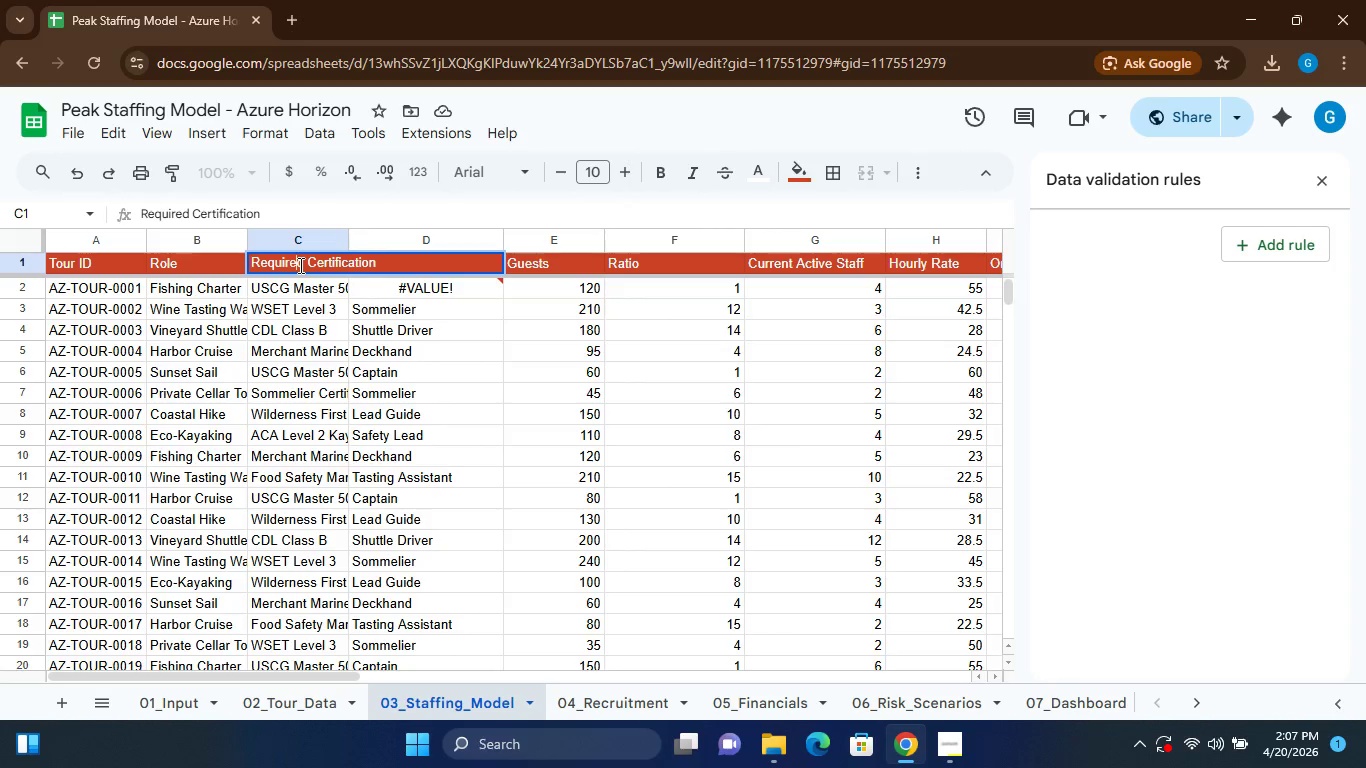 
double_click([299, 265])
 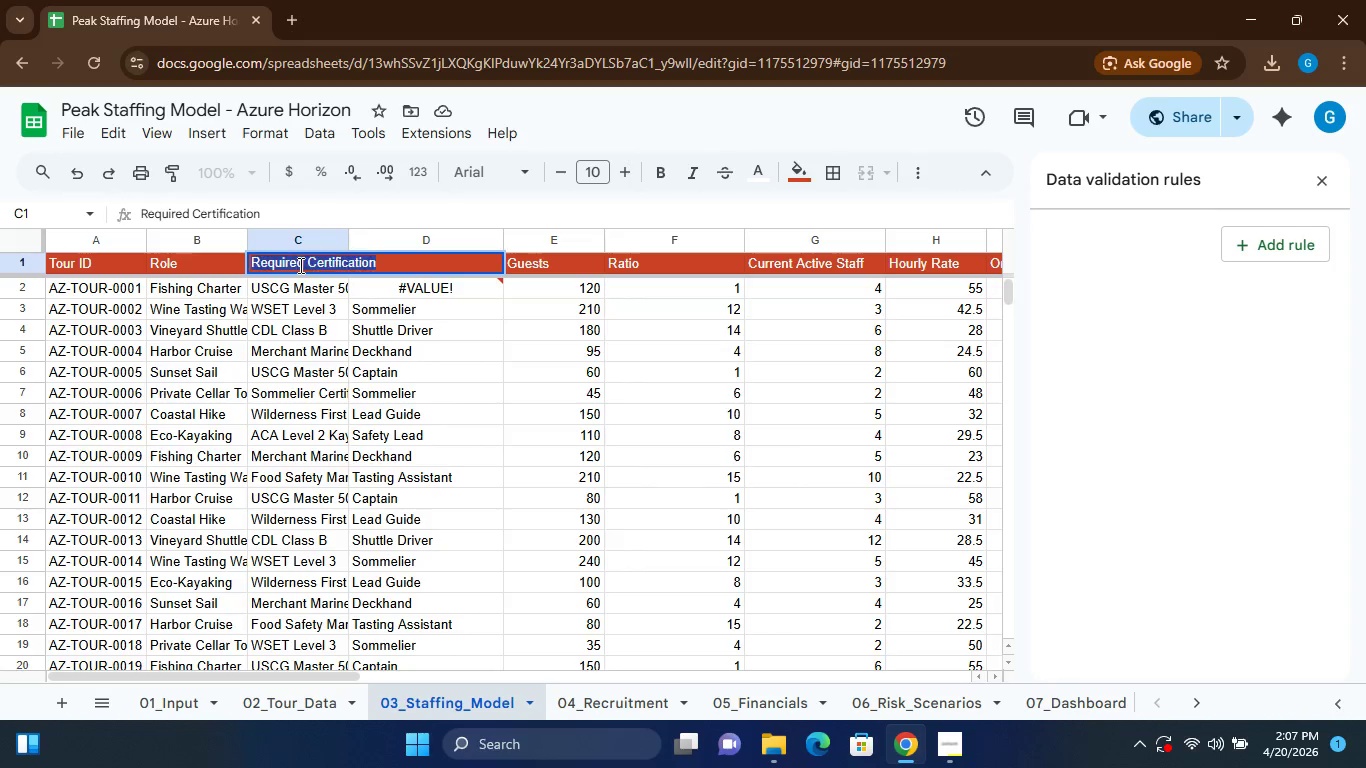 
triple_click([299, 265])
 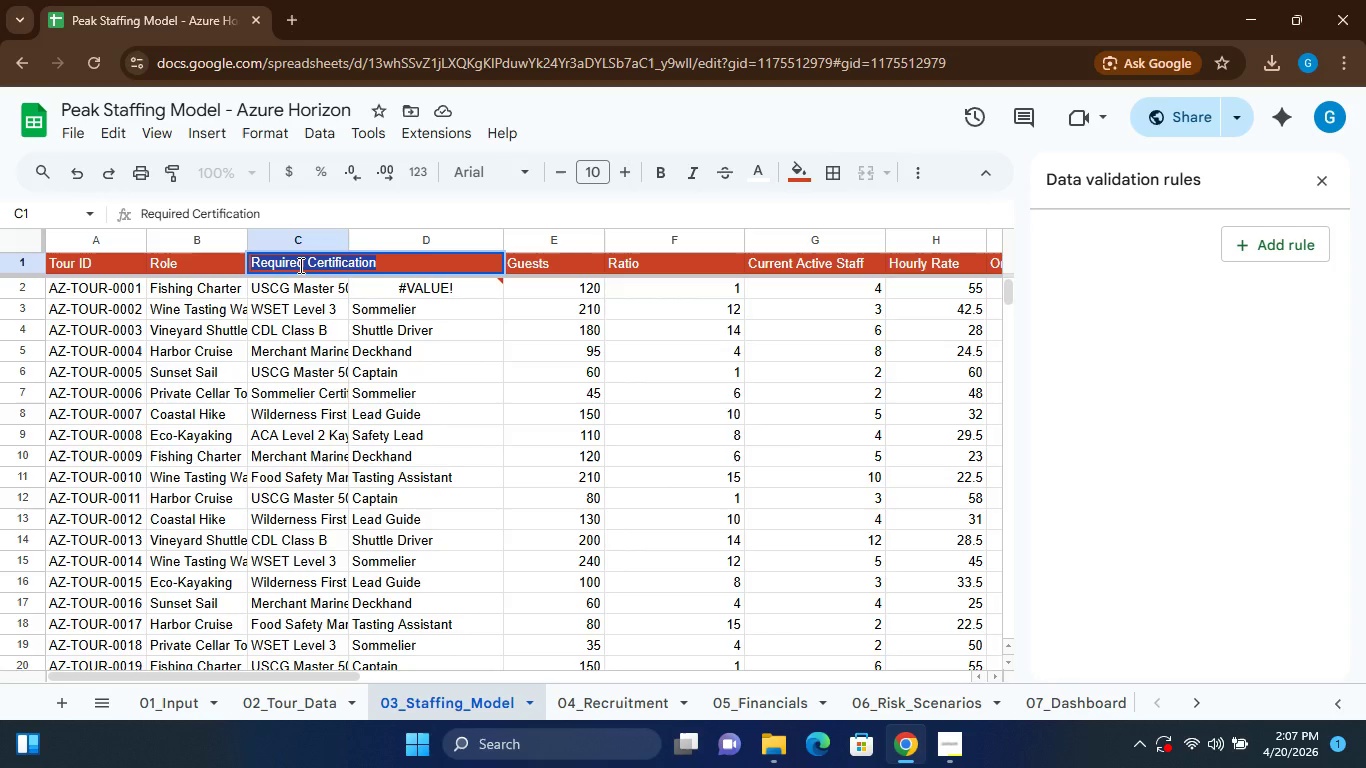 
key(Control+B)
 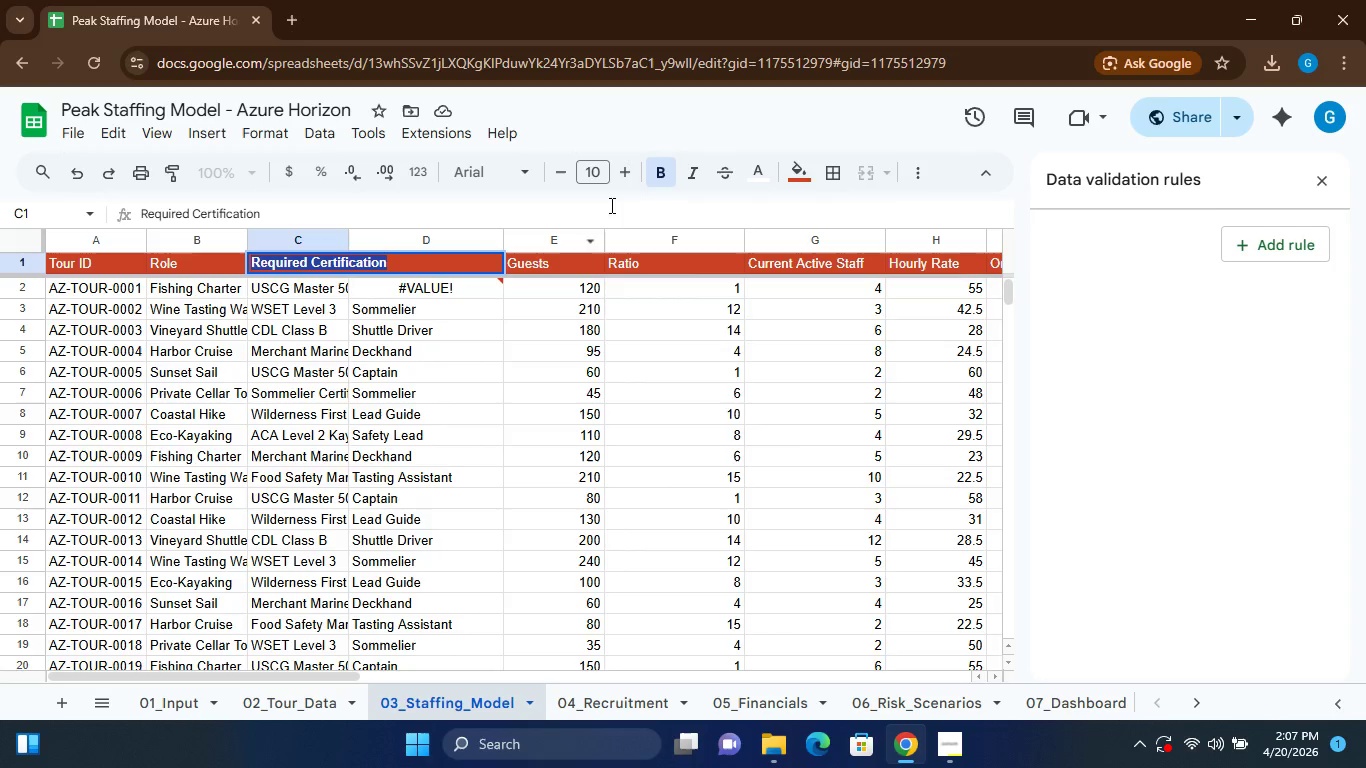 
left_click([662, 173])
 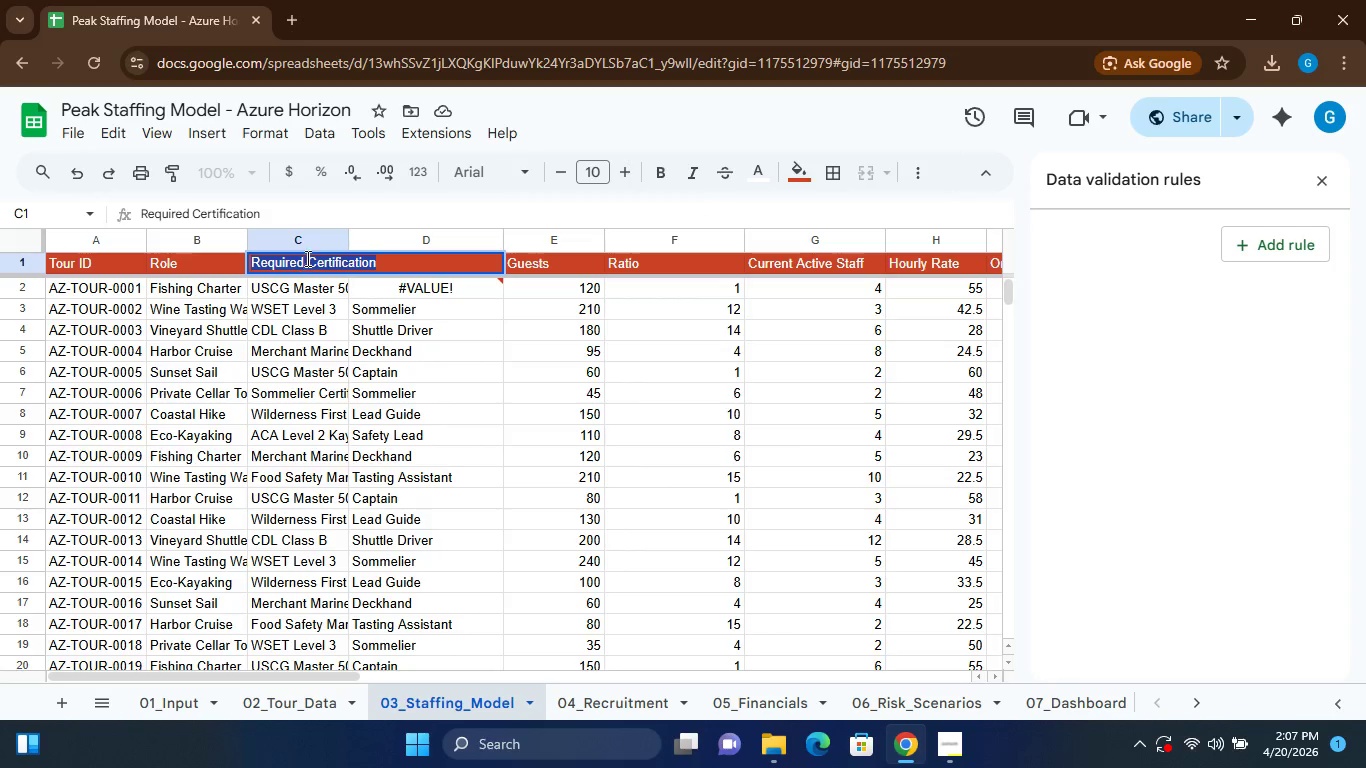 
double_click([306, 256])
 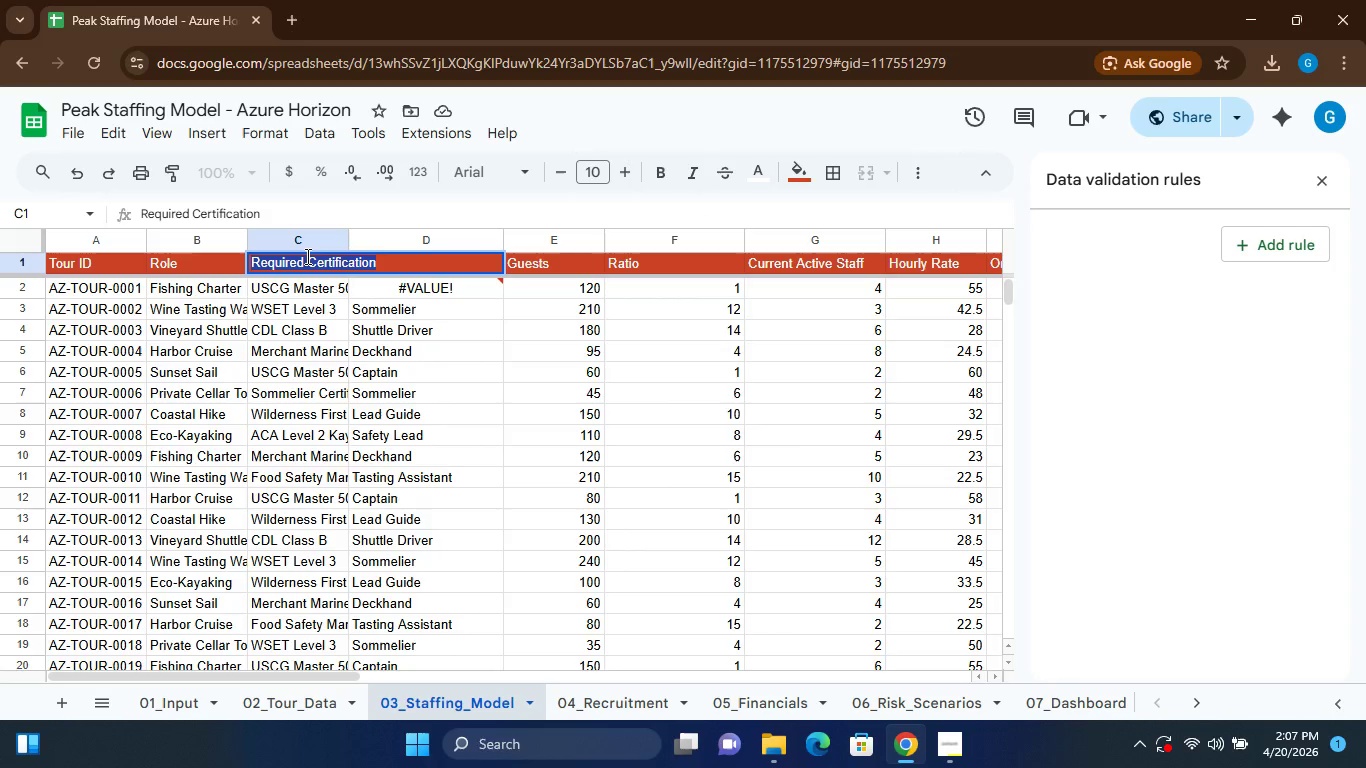 
triple_click([306, 256])
 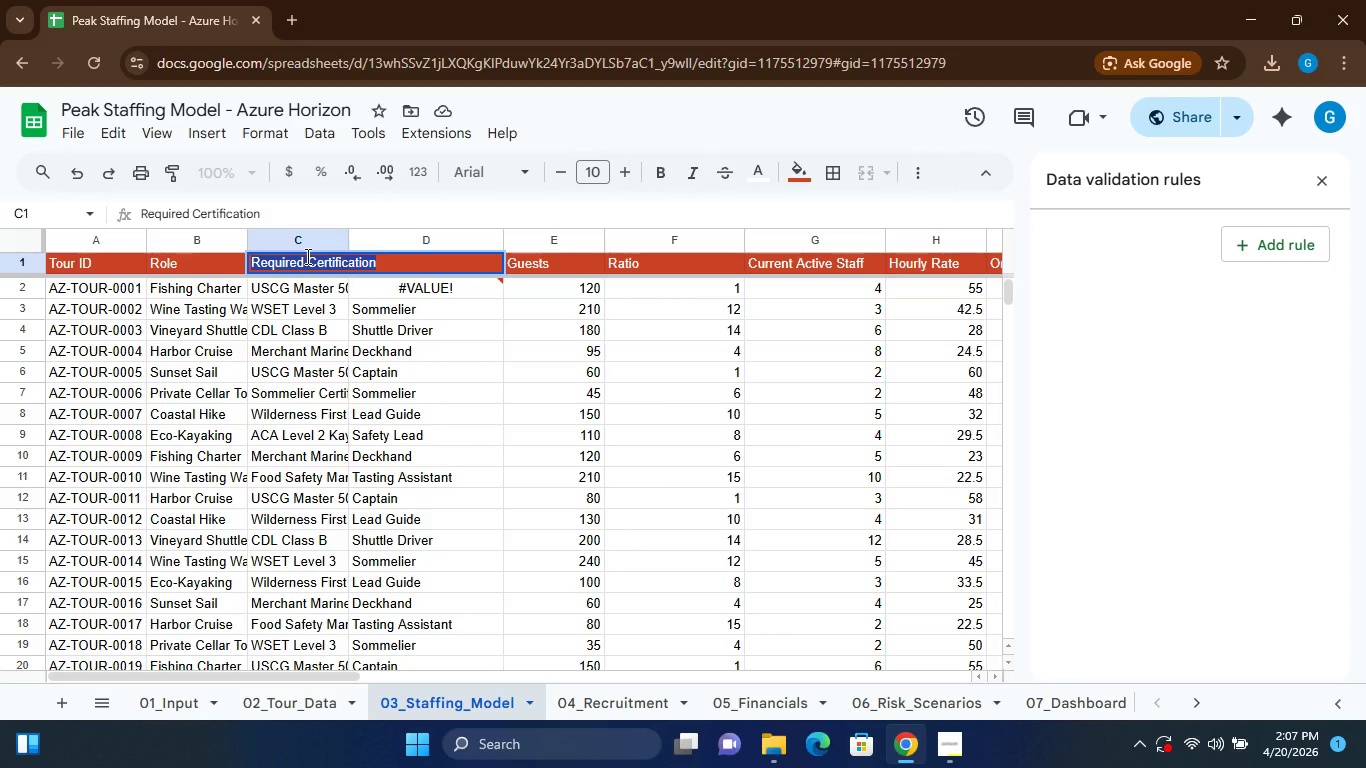 
type(Bookingd)
key(Backspace)
type(s)
 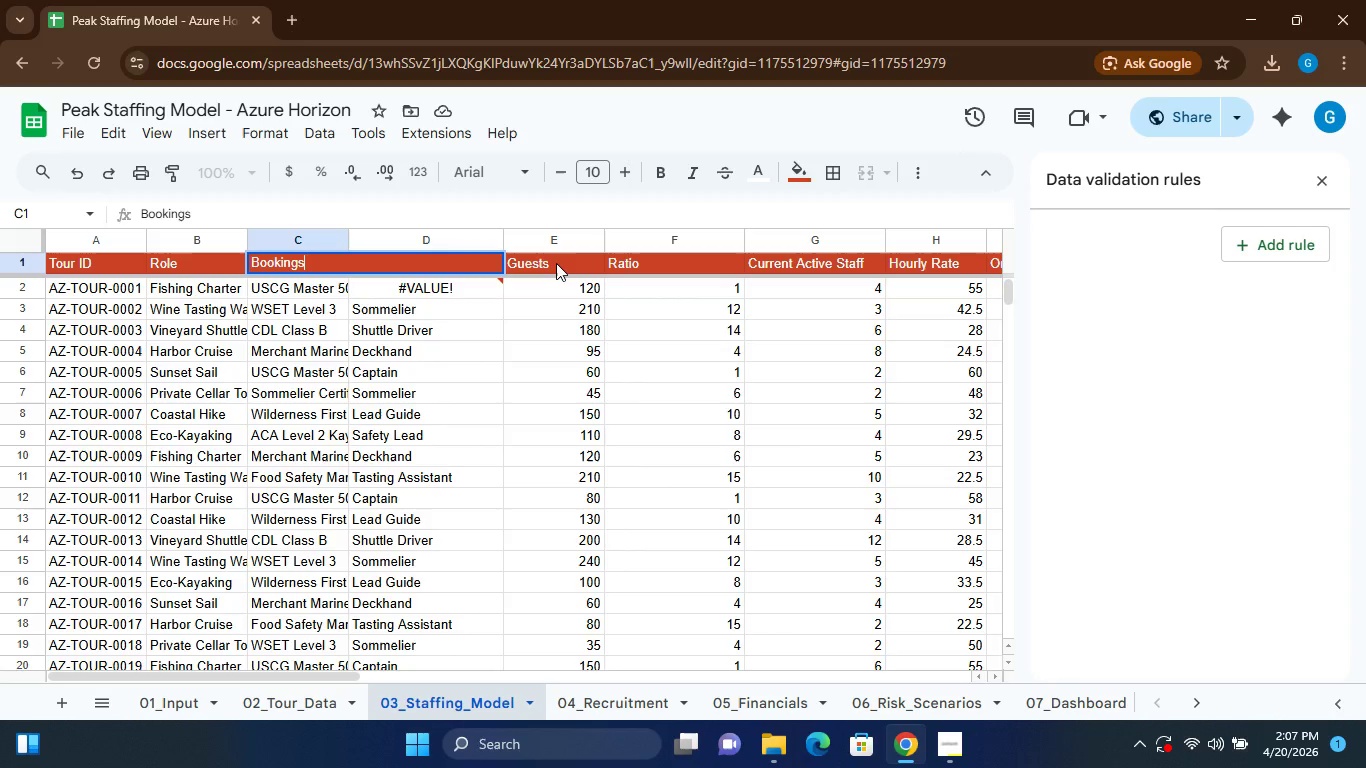 
left_click([552, 263])
 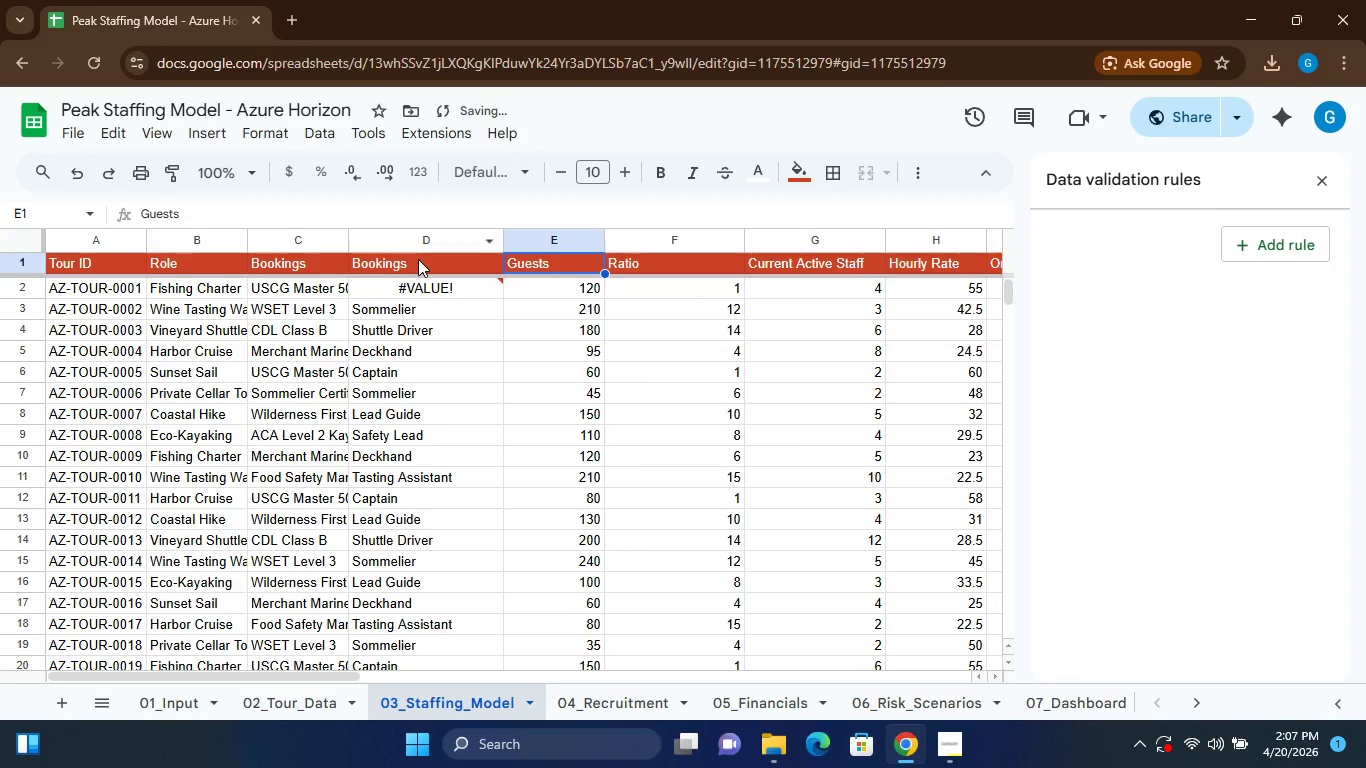 
double_click([418, 259])
 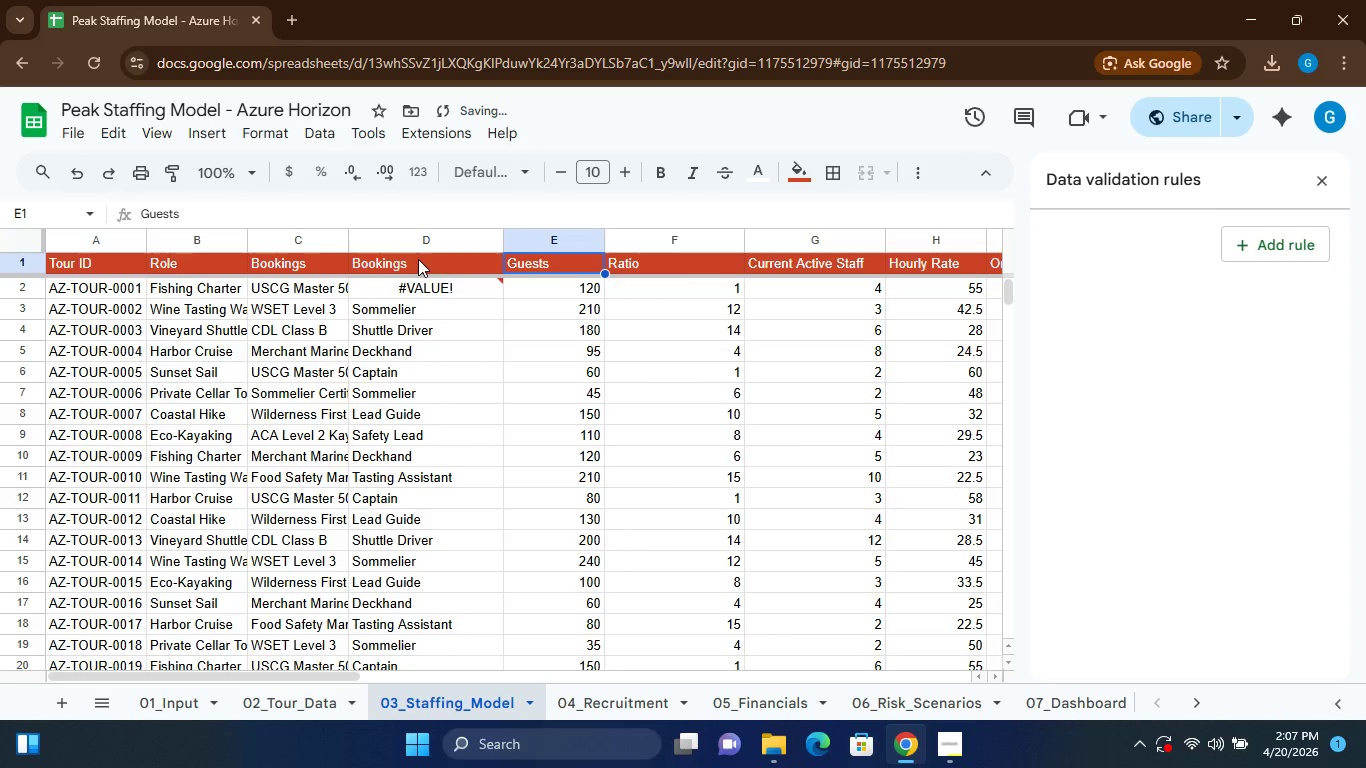 
triple_click([418, 259])
 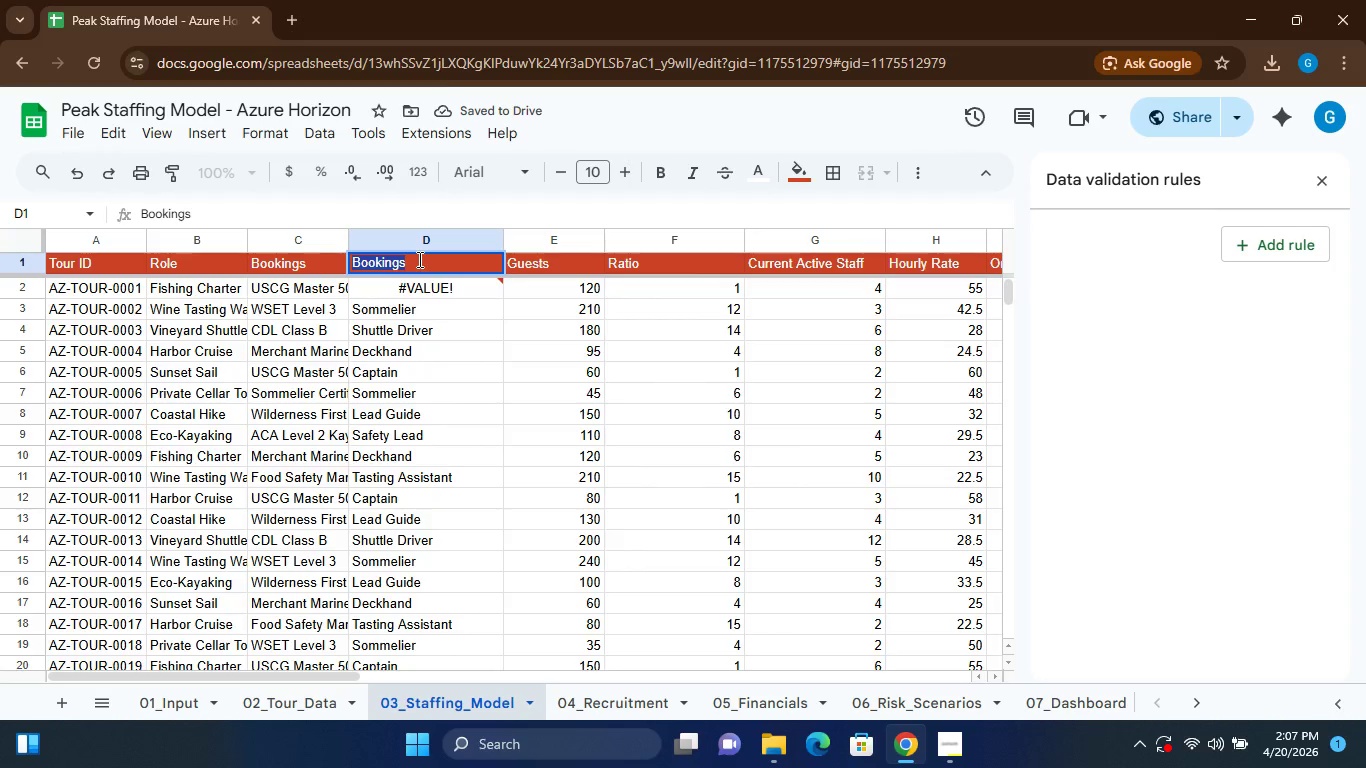 
wait(5.19)
 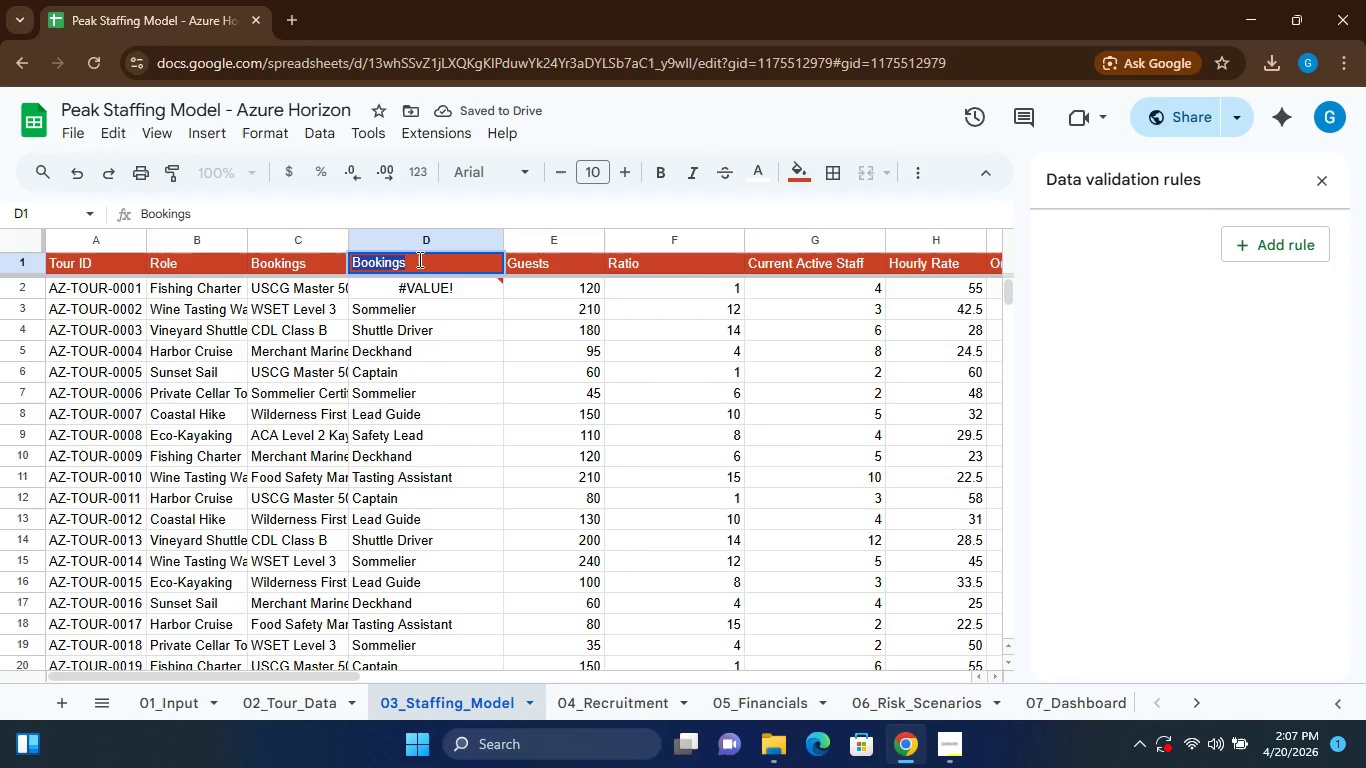 
type(Guests)
 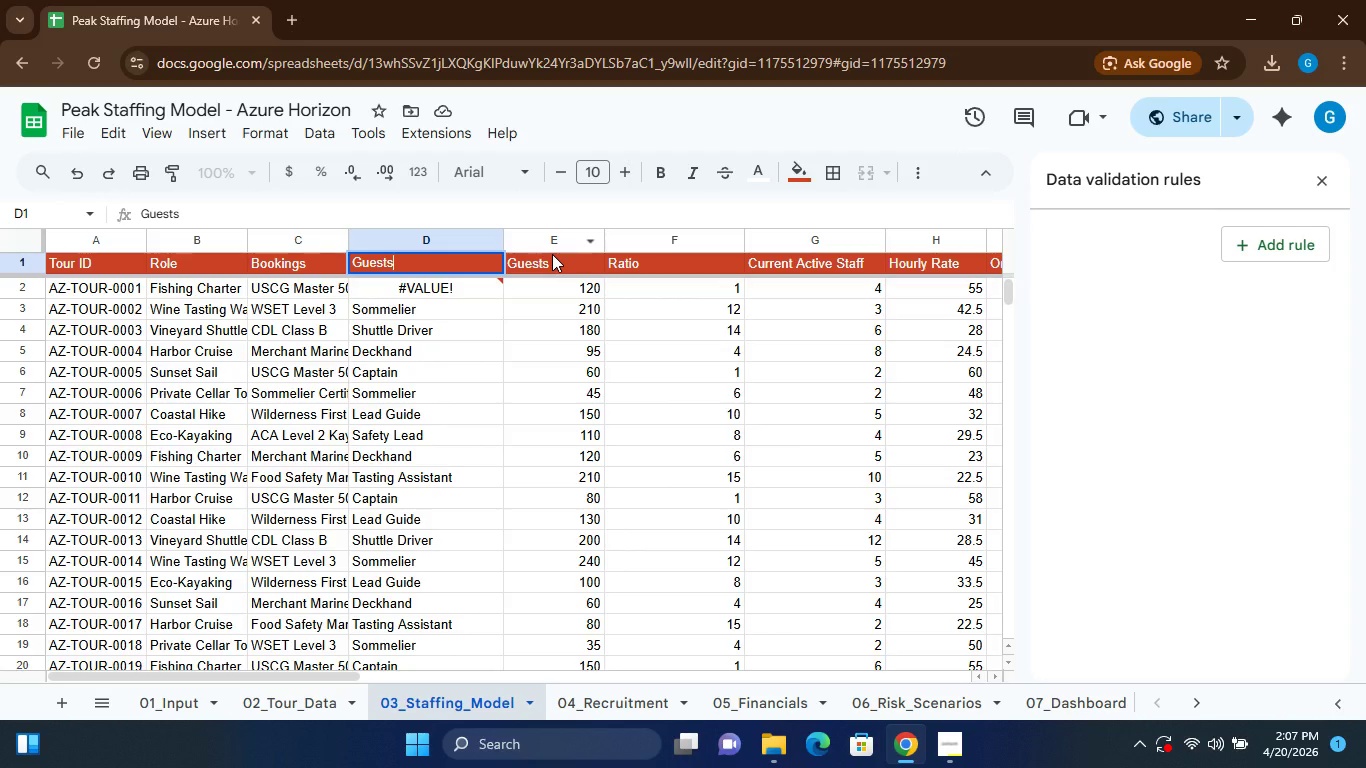 
double_click([552, 254])
 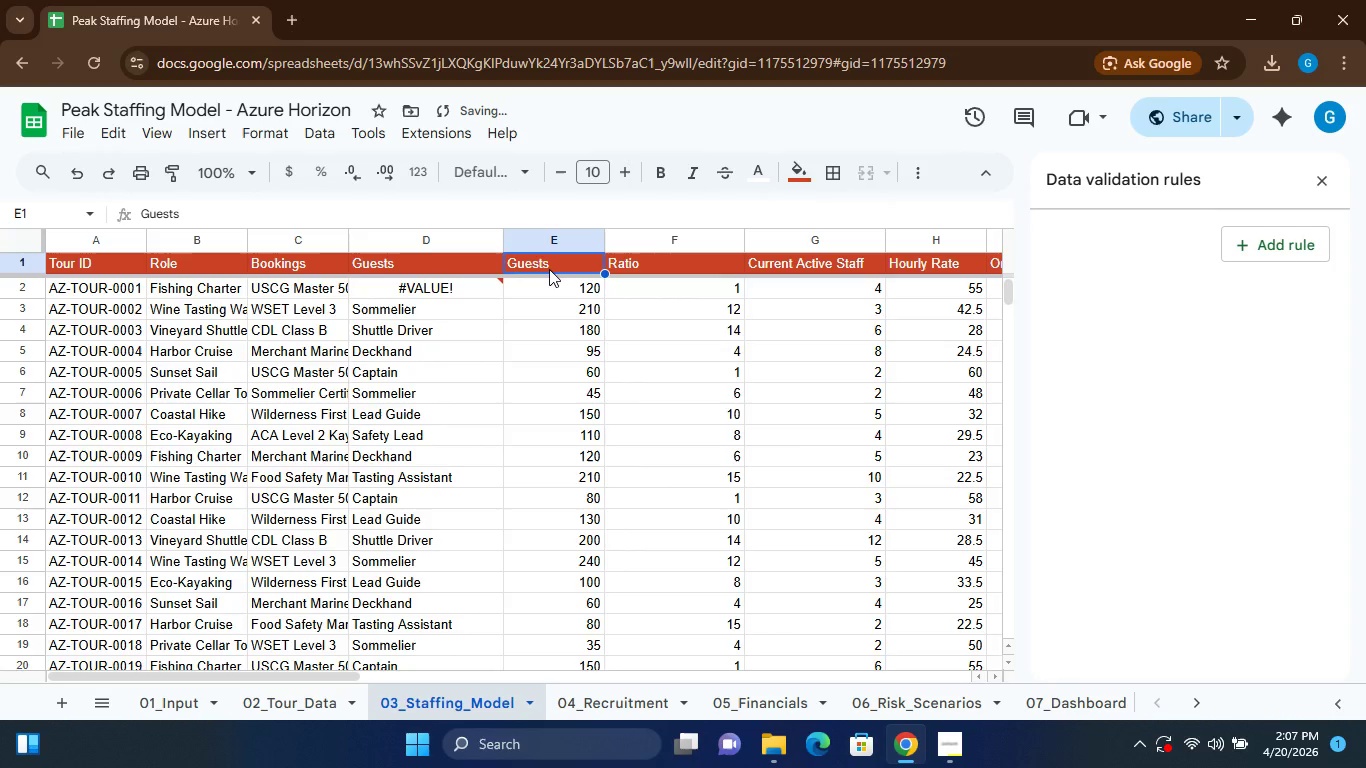 
double_click([549, 269])
 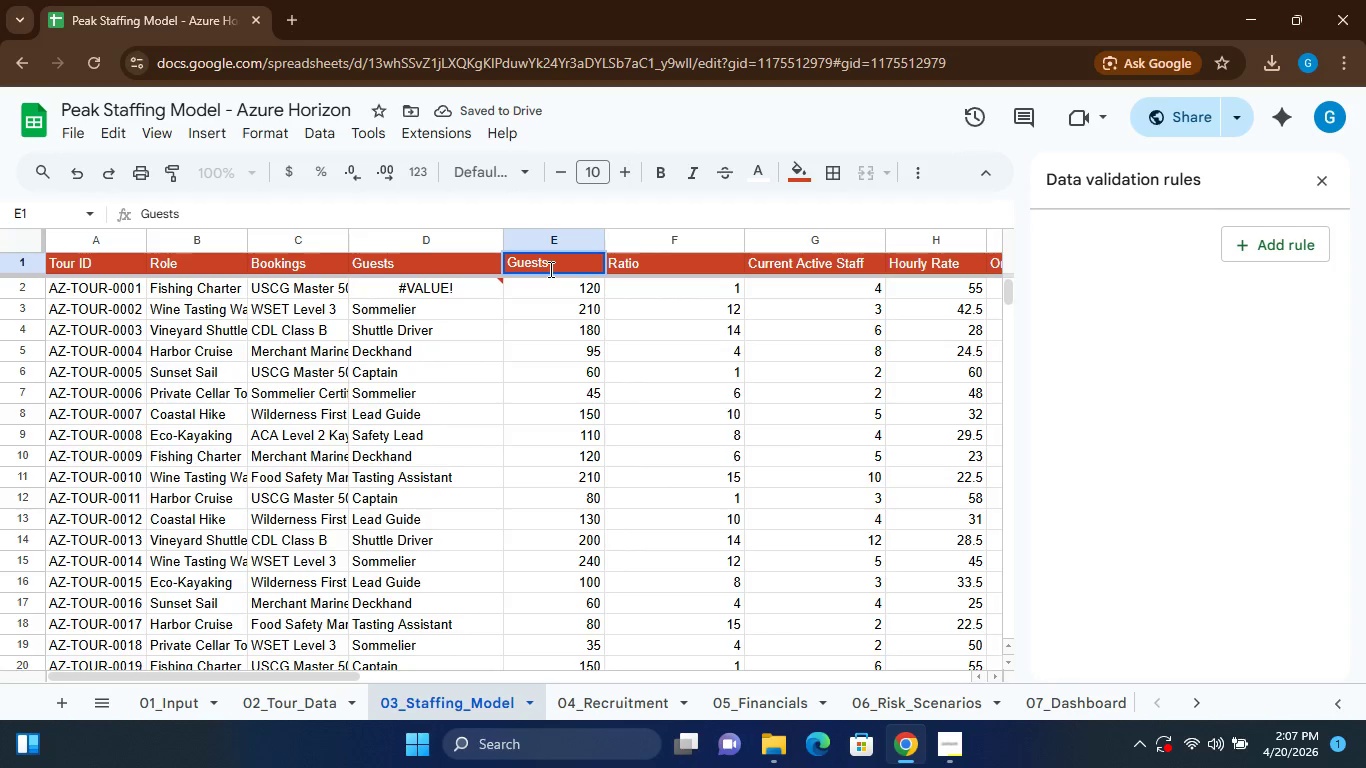 
double_click([549, 269])
 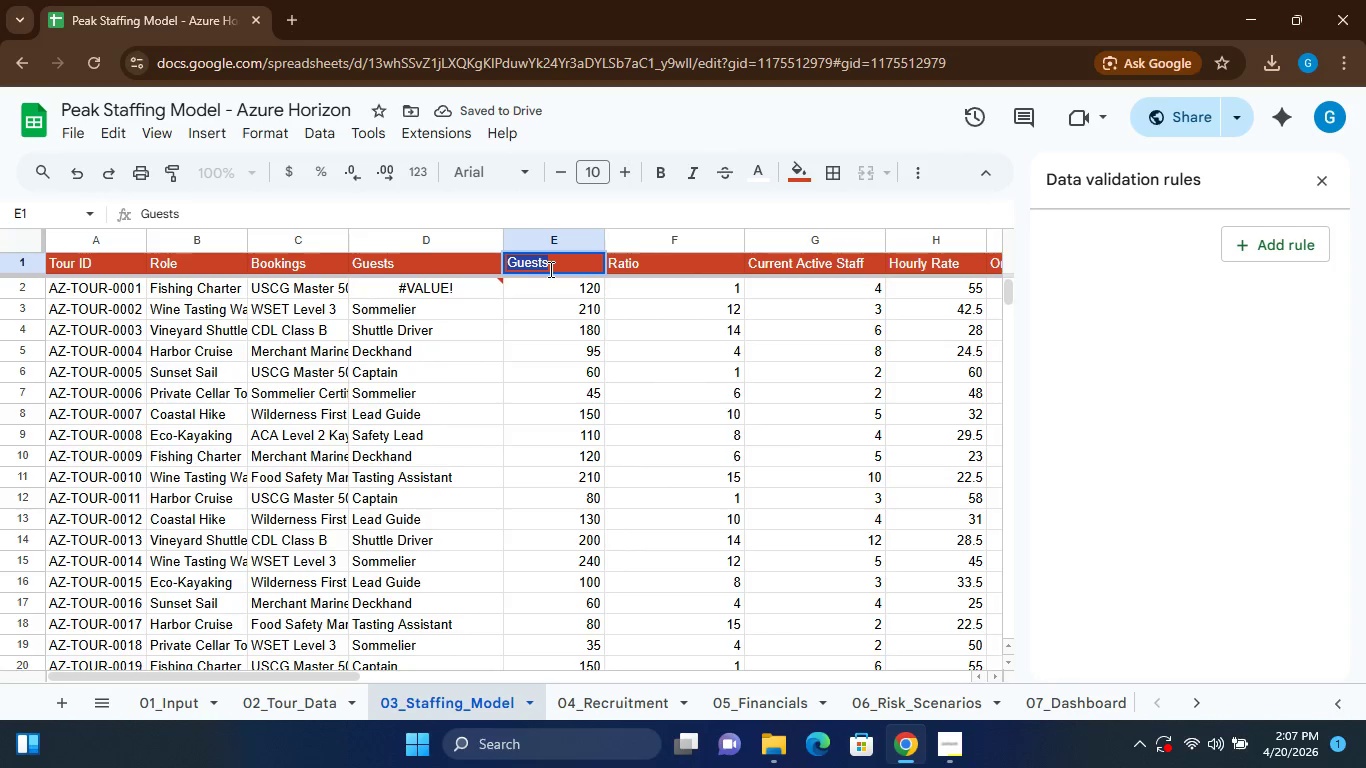 
triple_click([549, 269])
 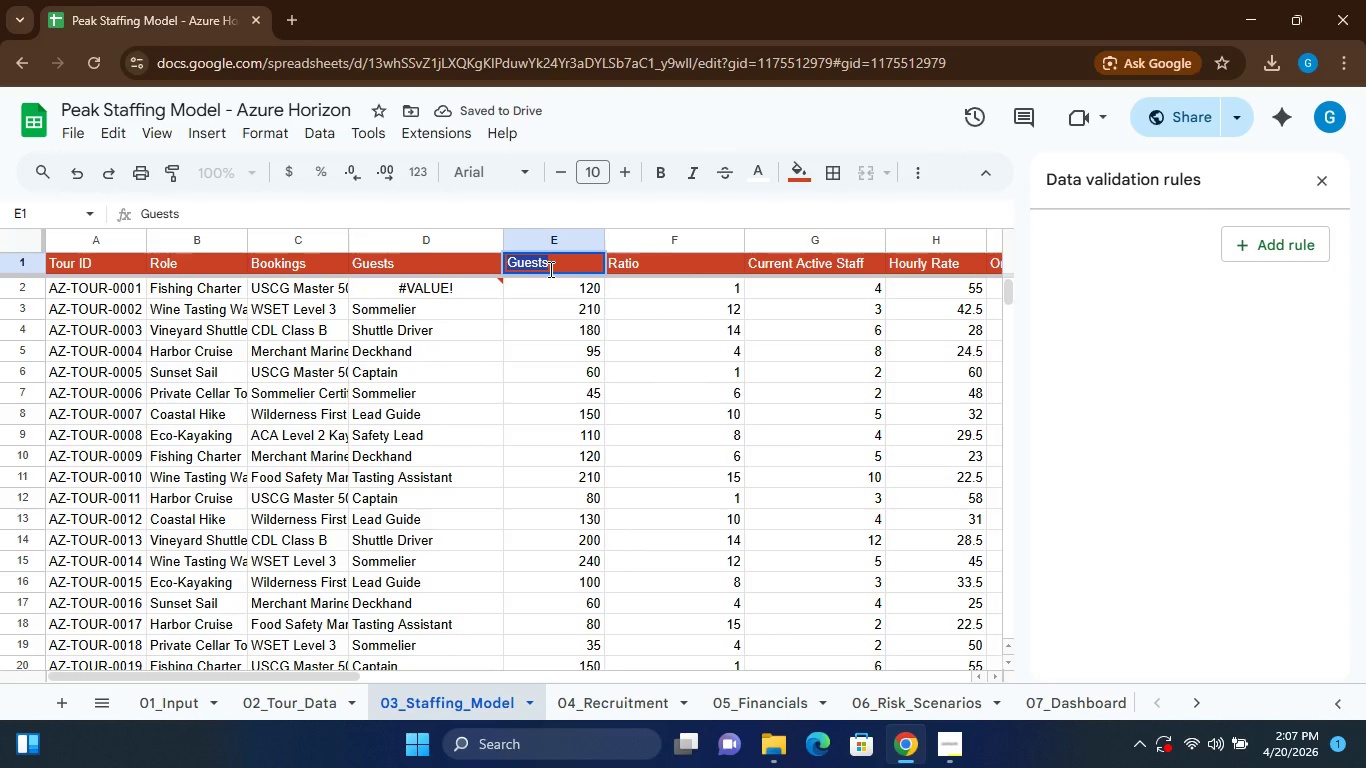 
type(Ratio)
 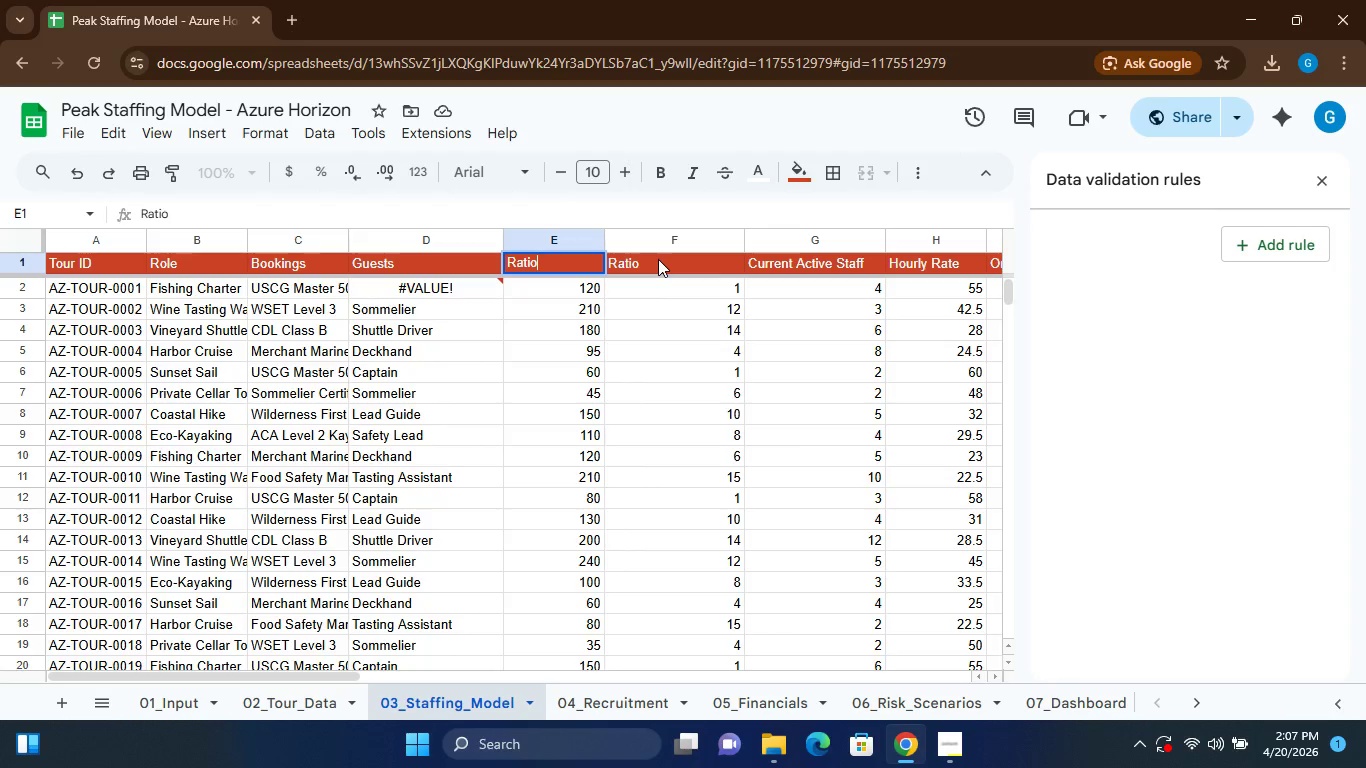 
double_click([658, 259])
 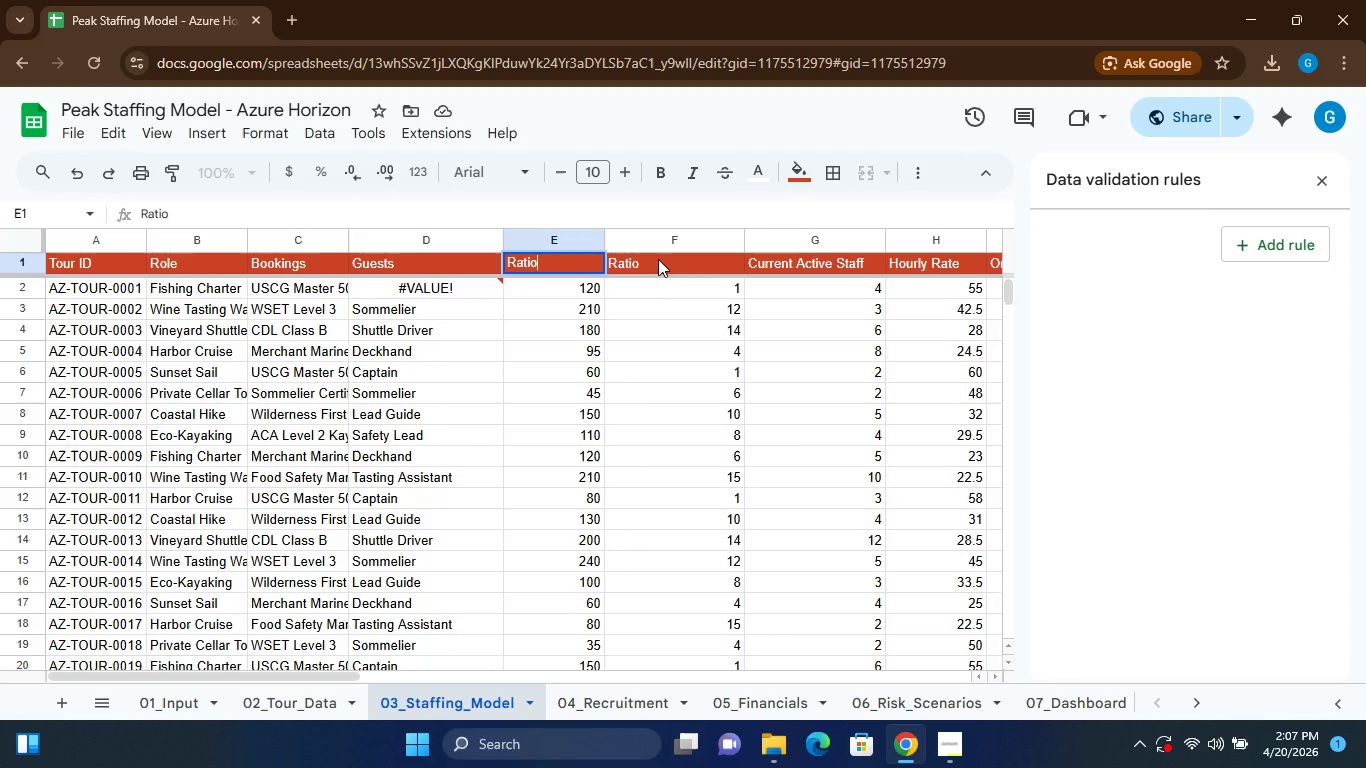 
triple_click([658, 259])
 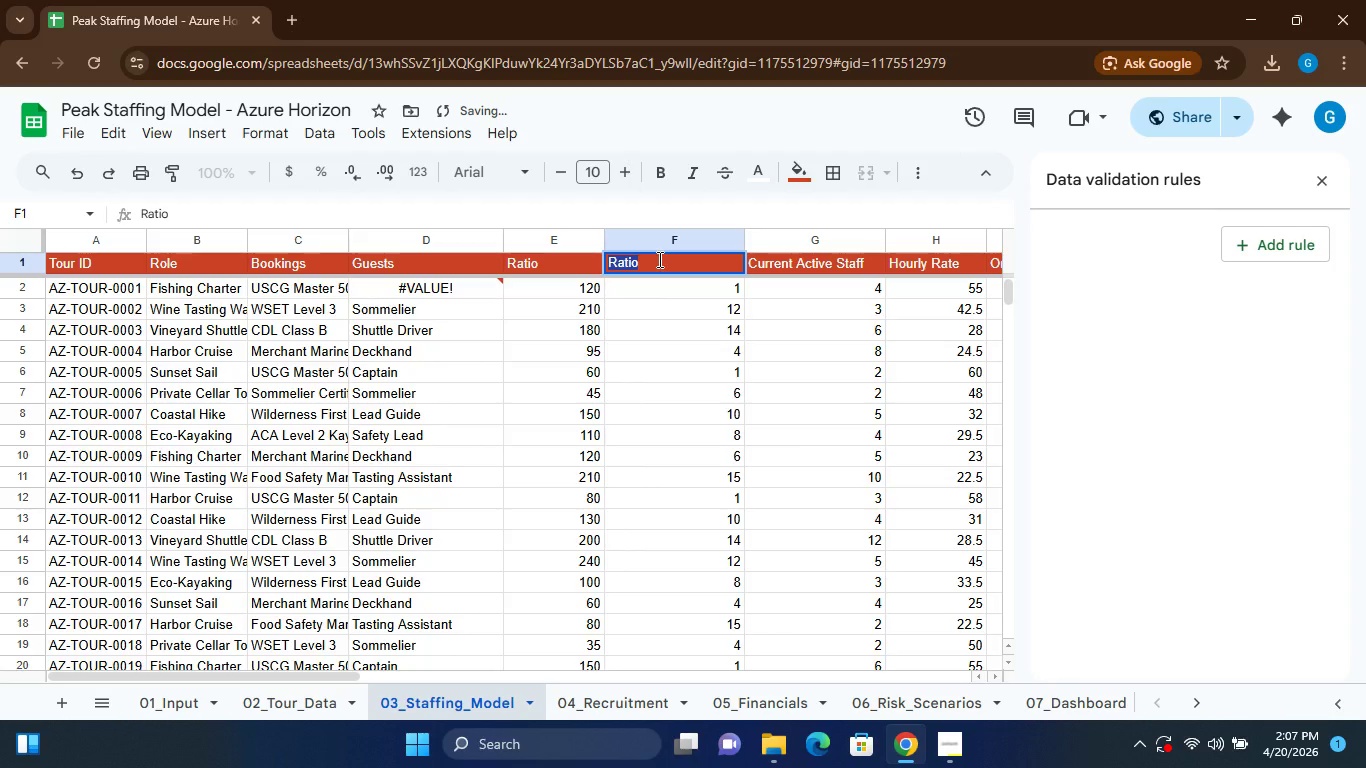 
type(Required Staff)
 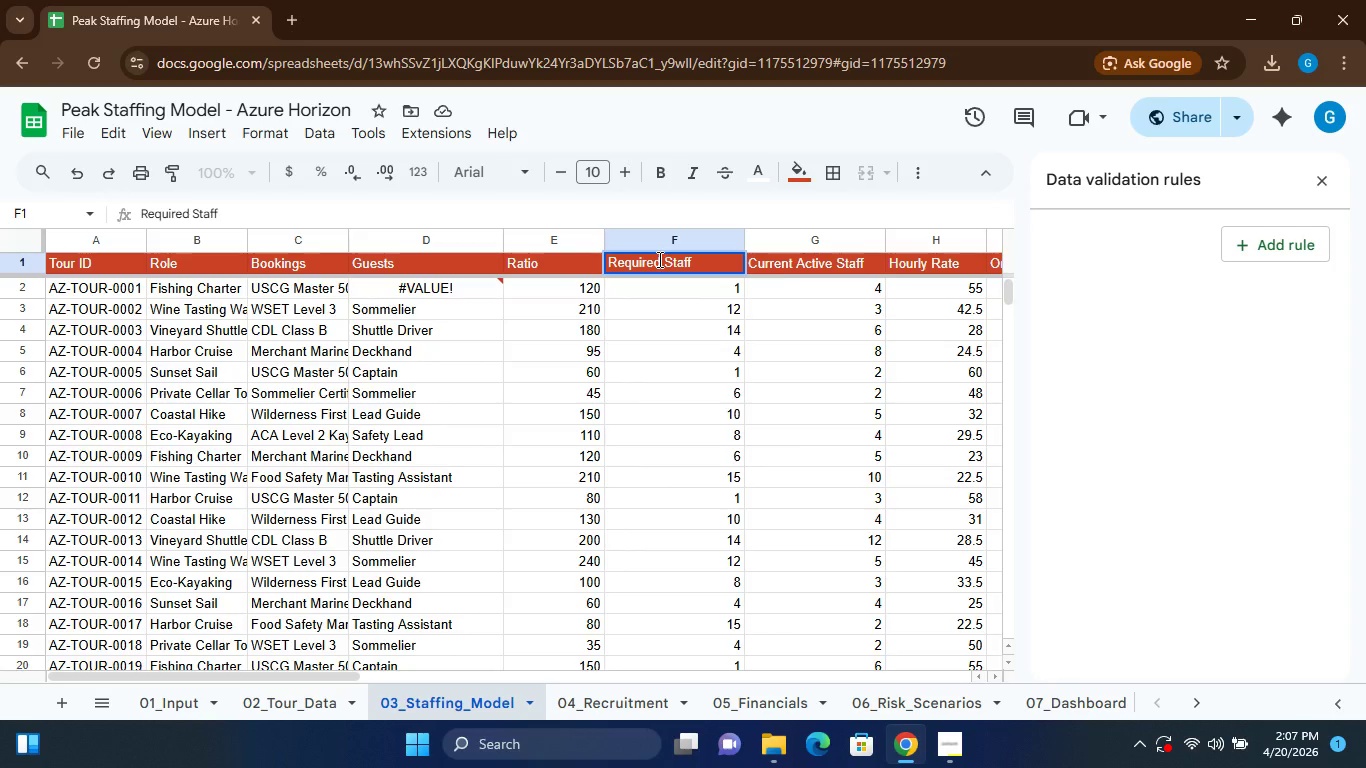 
double_click([826, 260])
 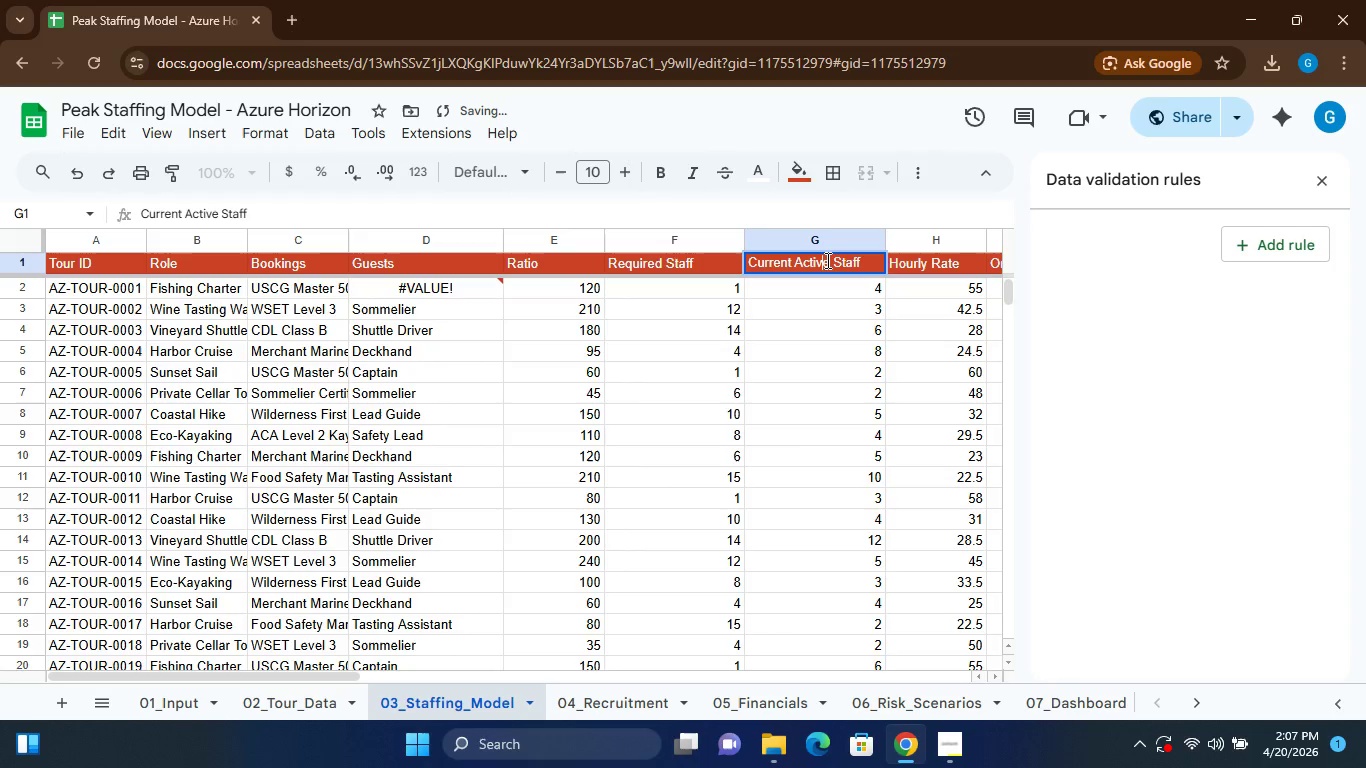 
double_click([826, 260])
 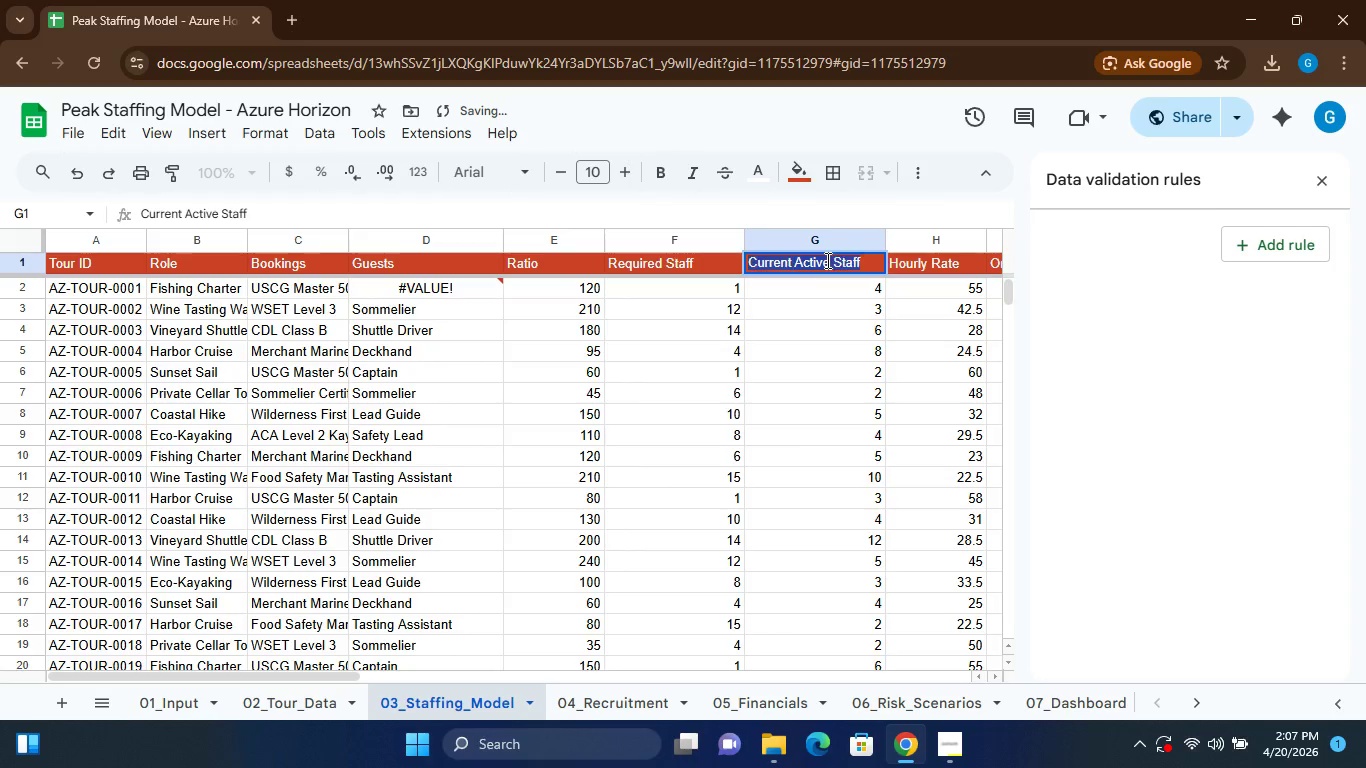 
triple_click([826, 260])
 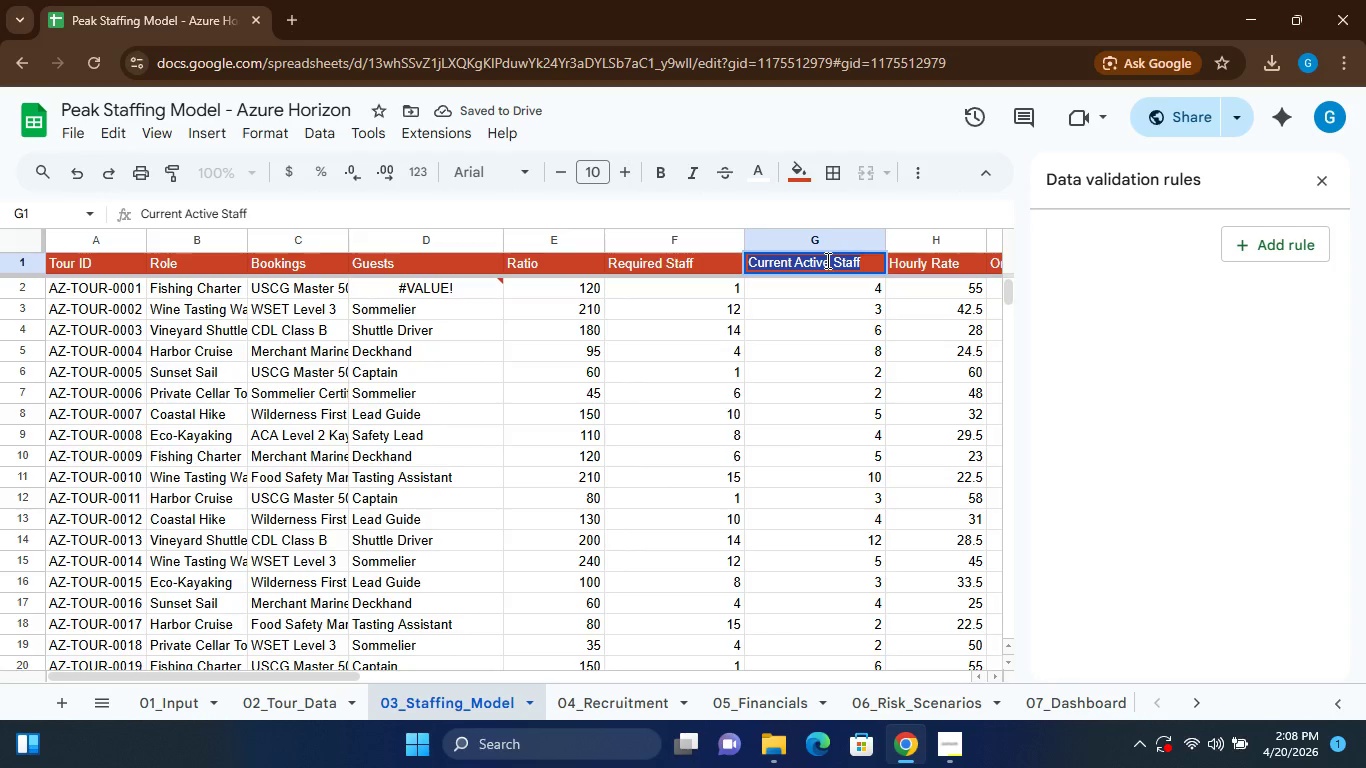 
type(Current Staff)
 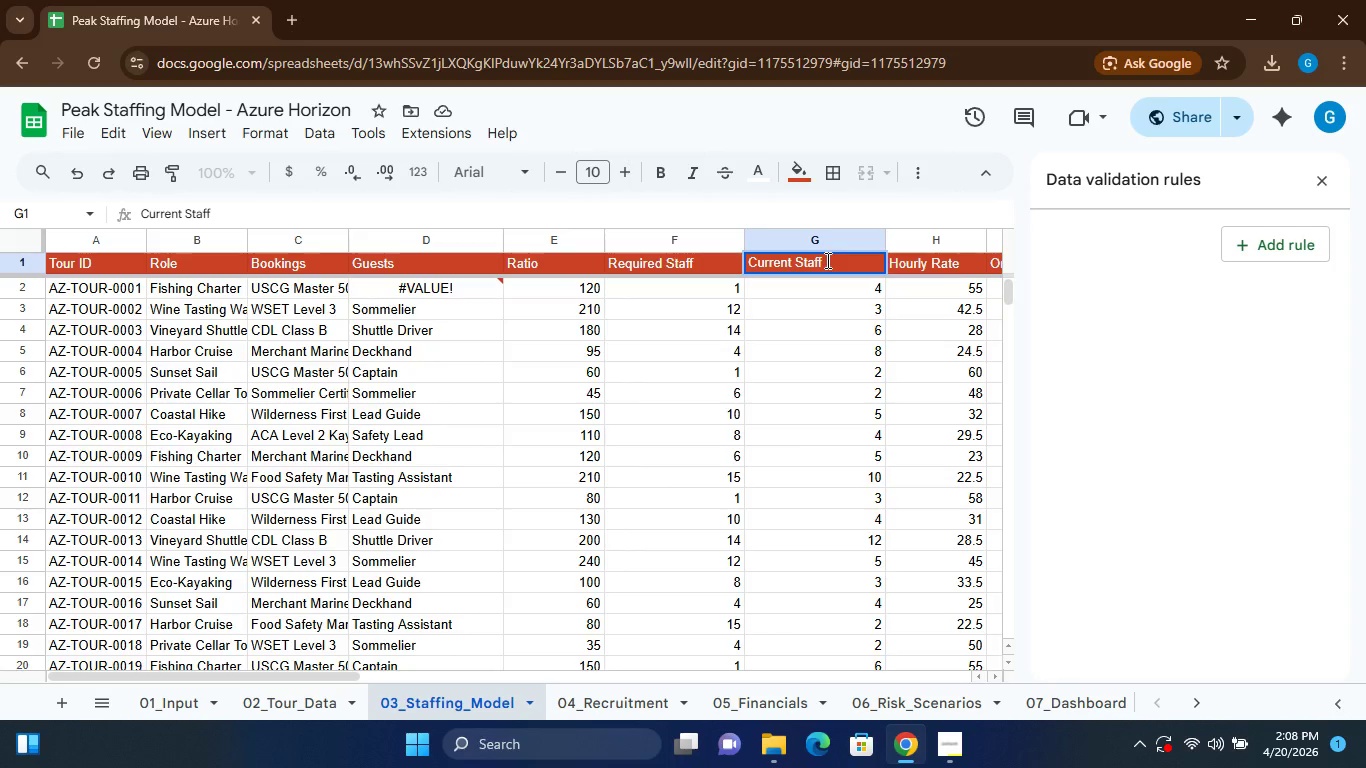 
double_click([932, 257])
 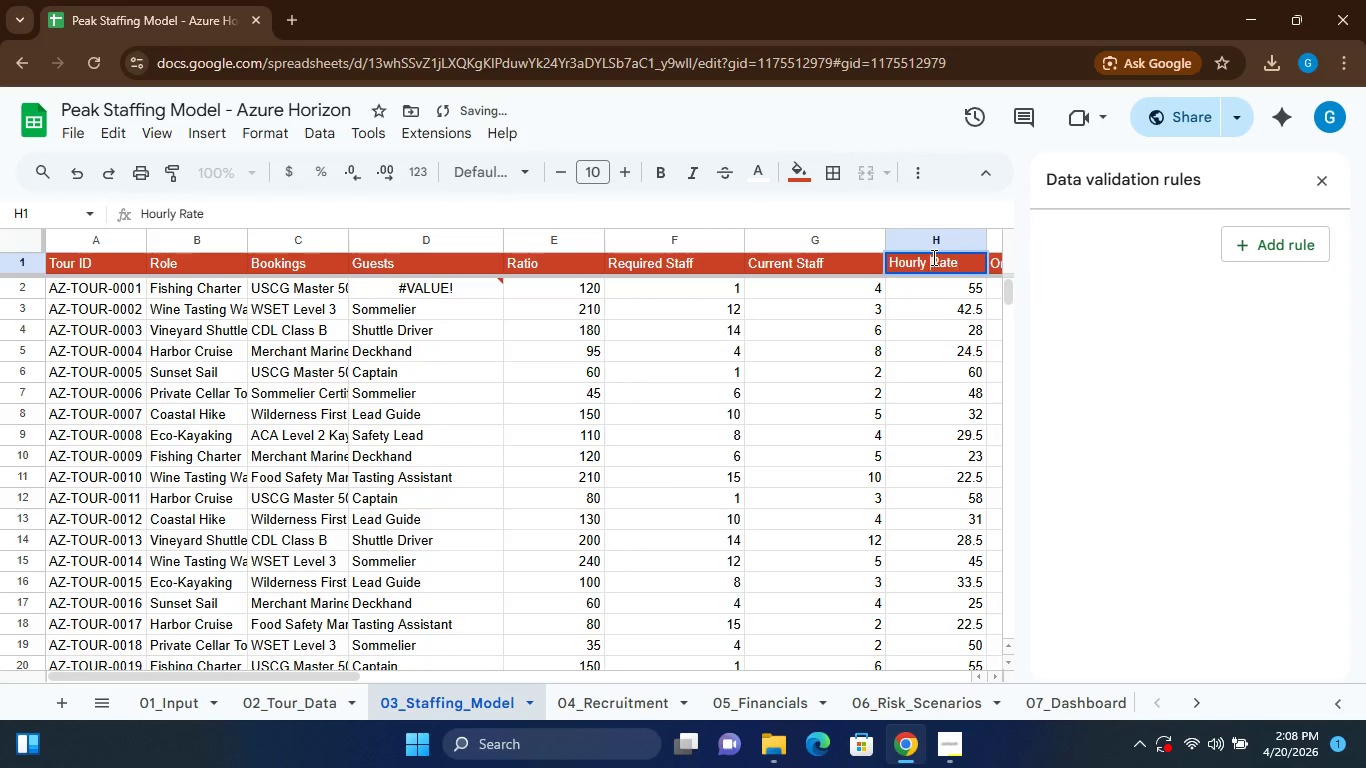 
double_click([932, 257])
 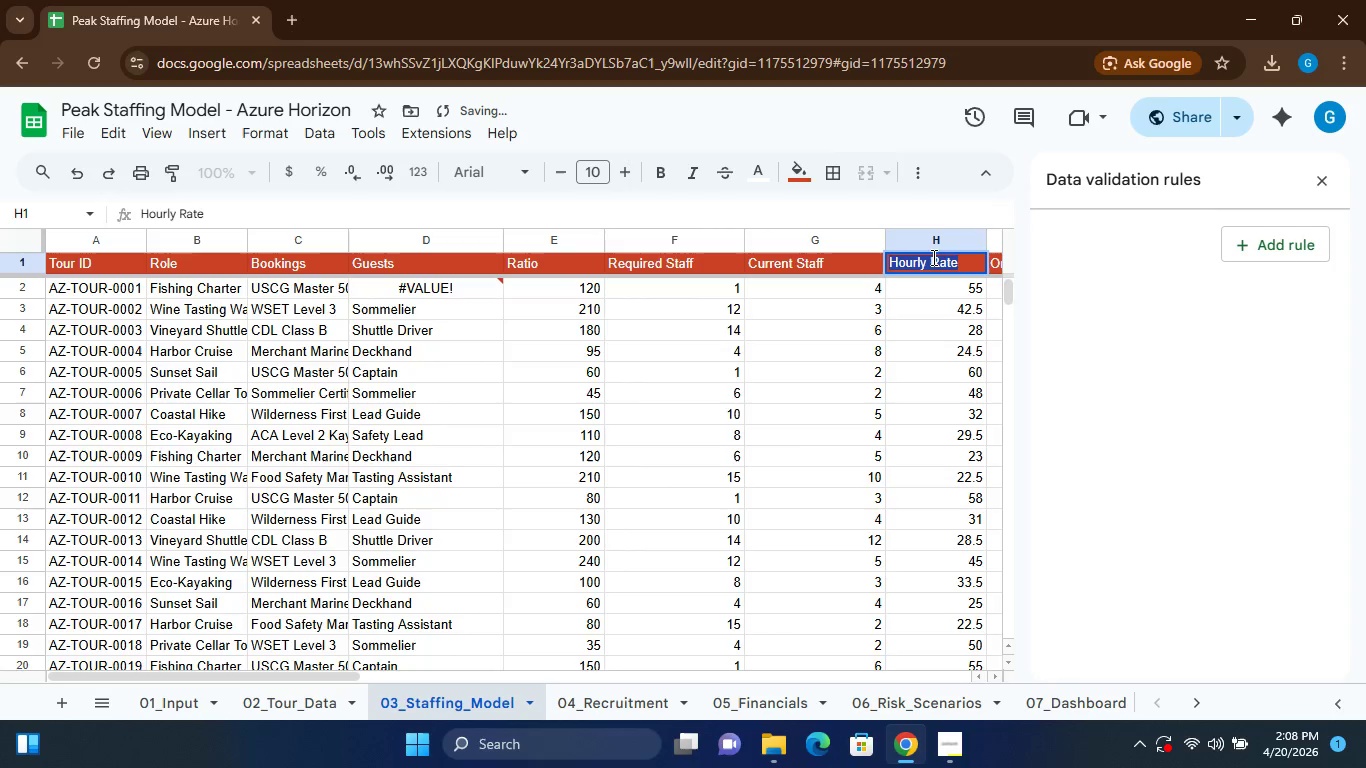 
triple_click([932, 257])
 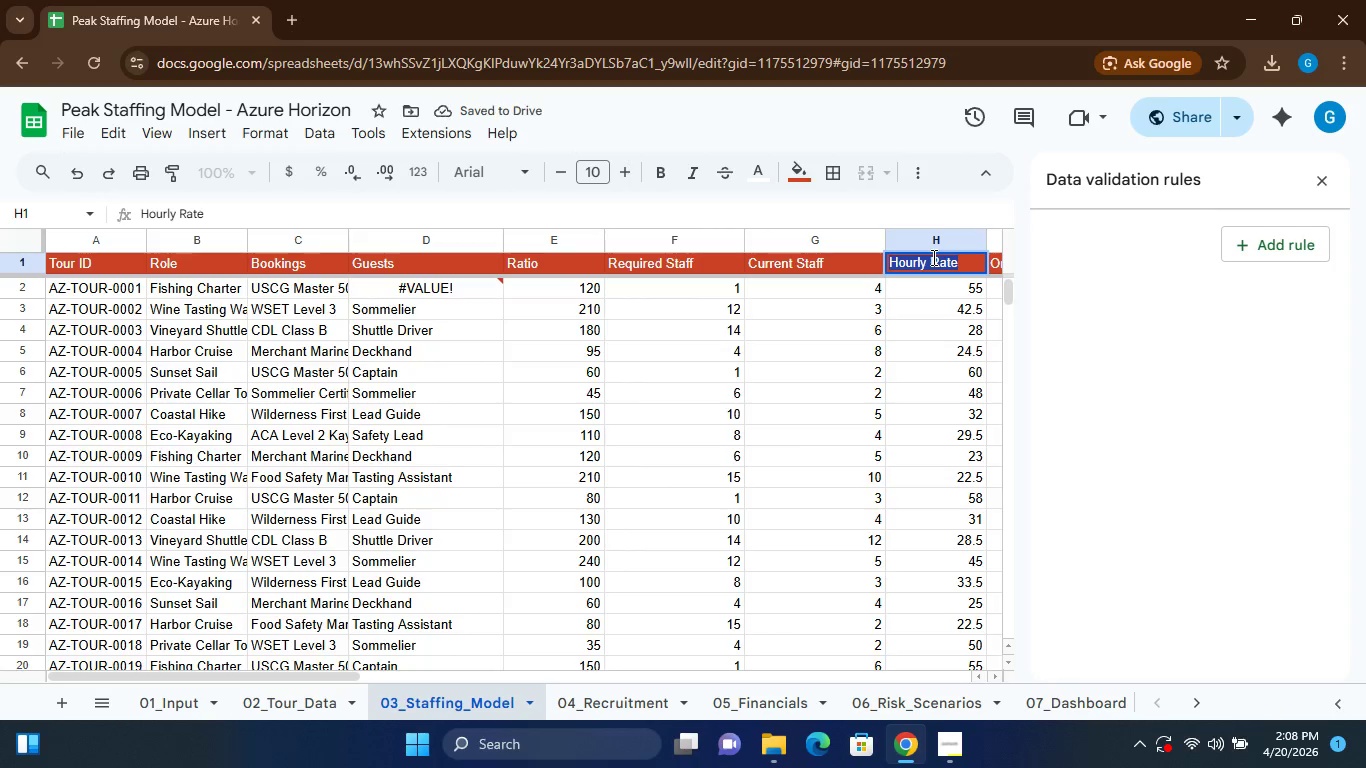 
type(Hiring Gap)
 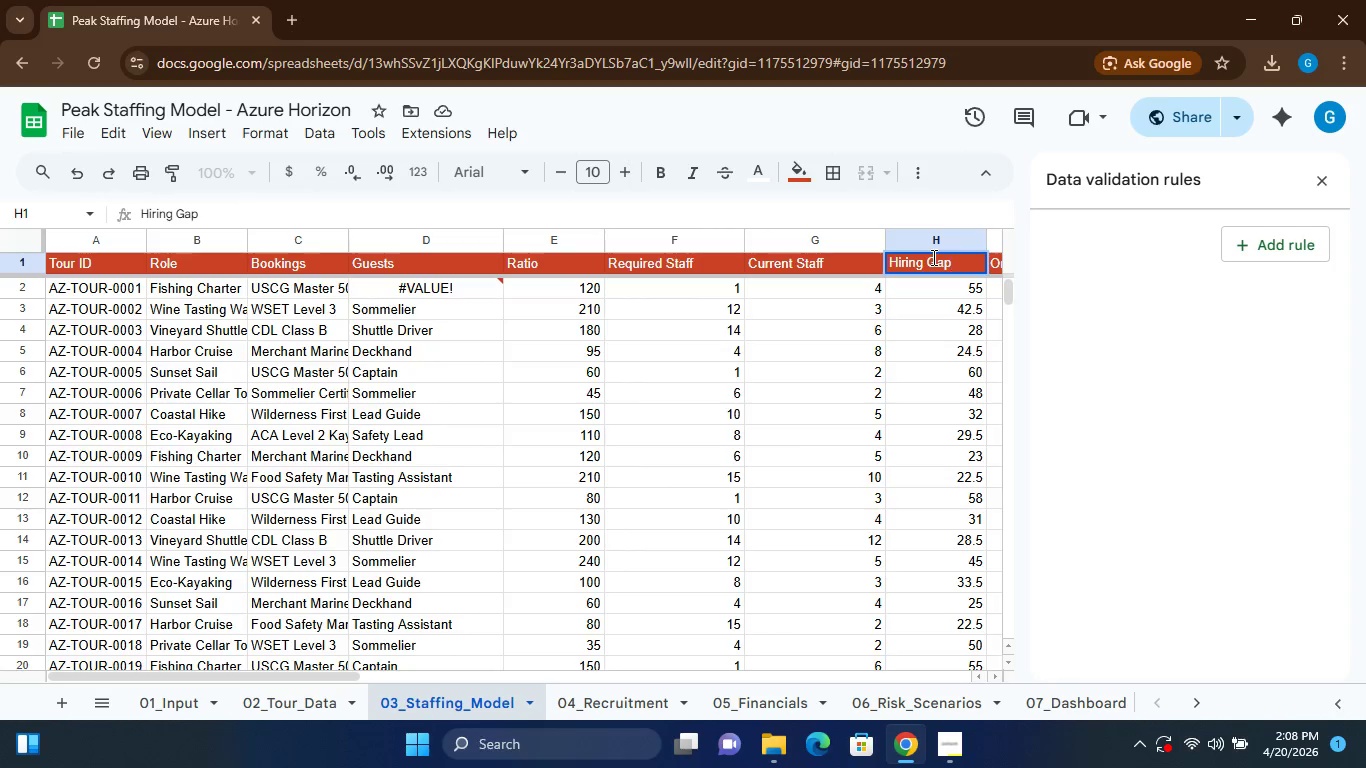 
left_click([843, 262])
 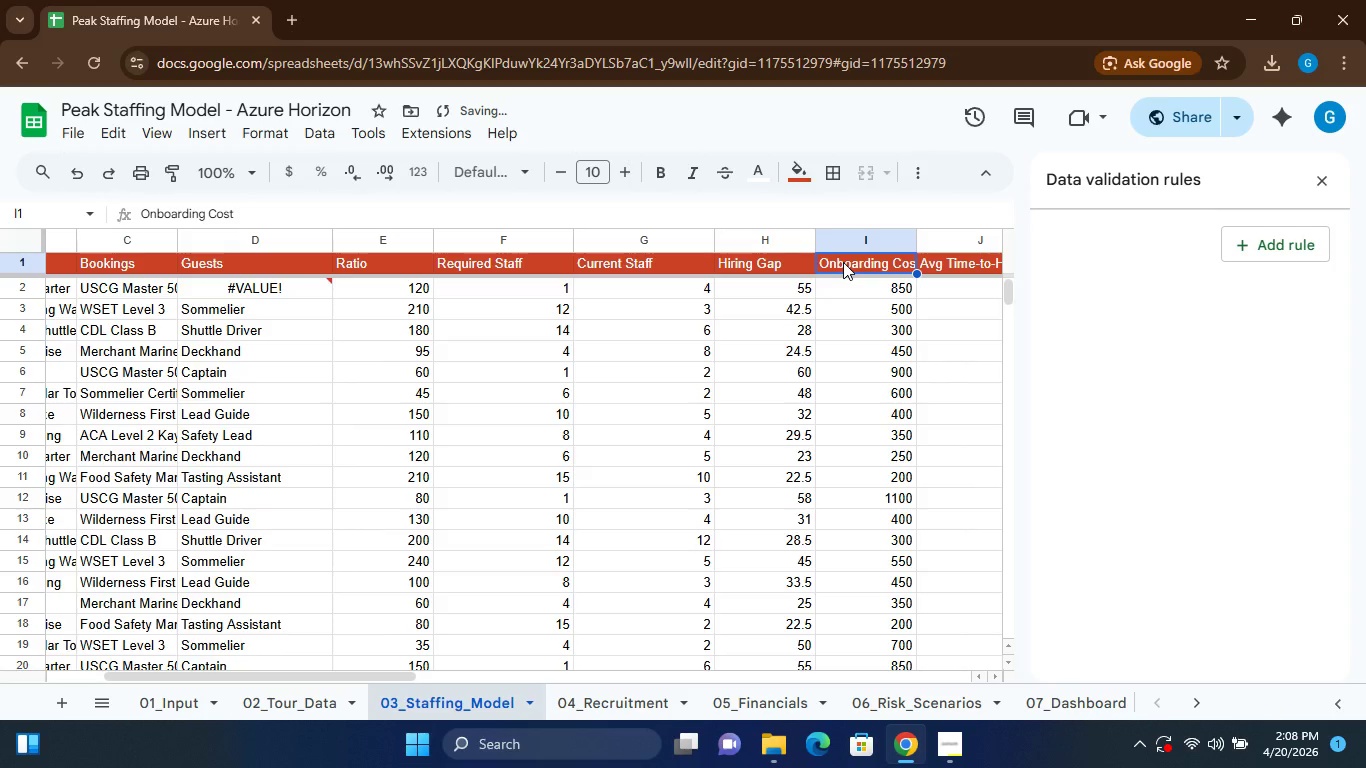 
left_click([843, 262])
 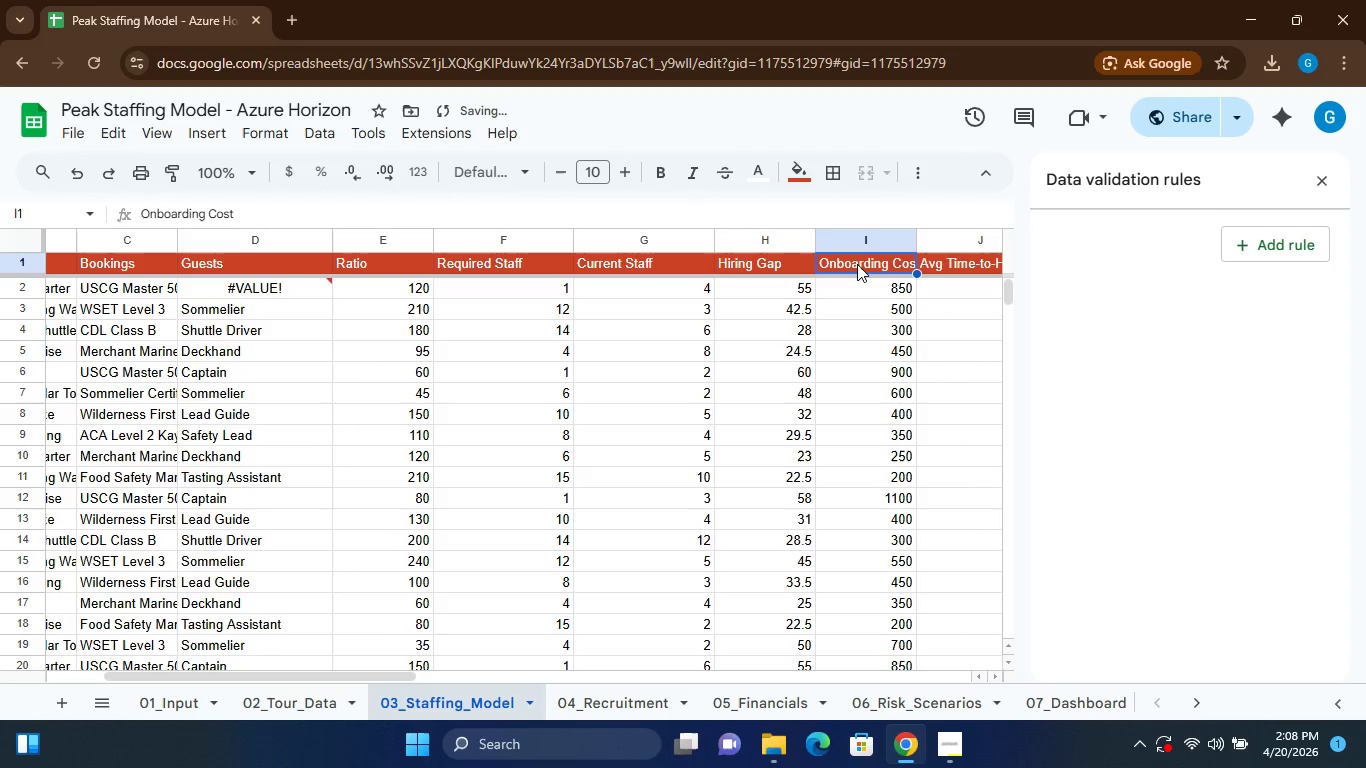 
double_click([857, 264])
 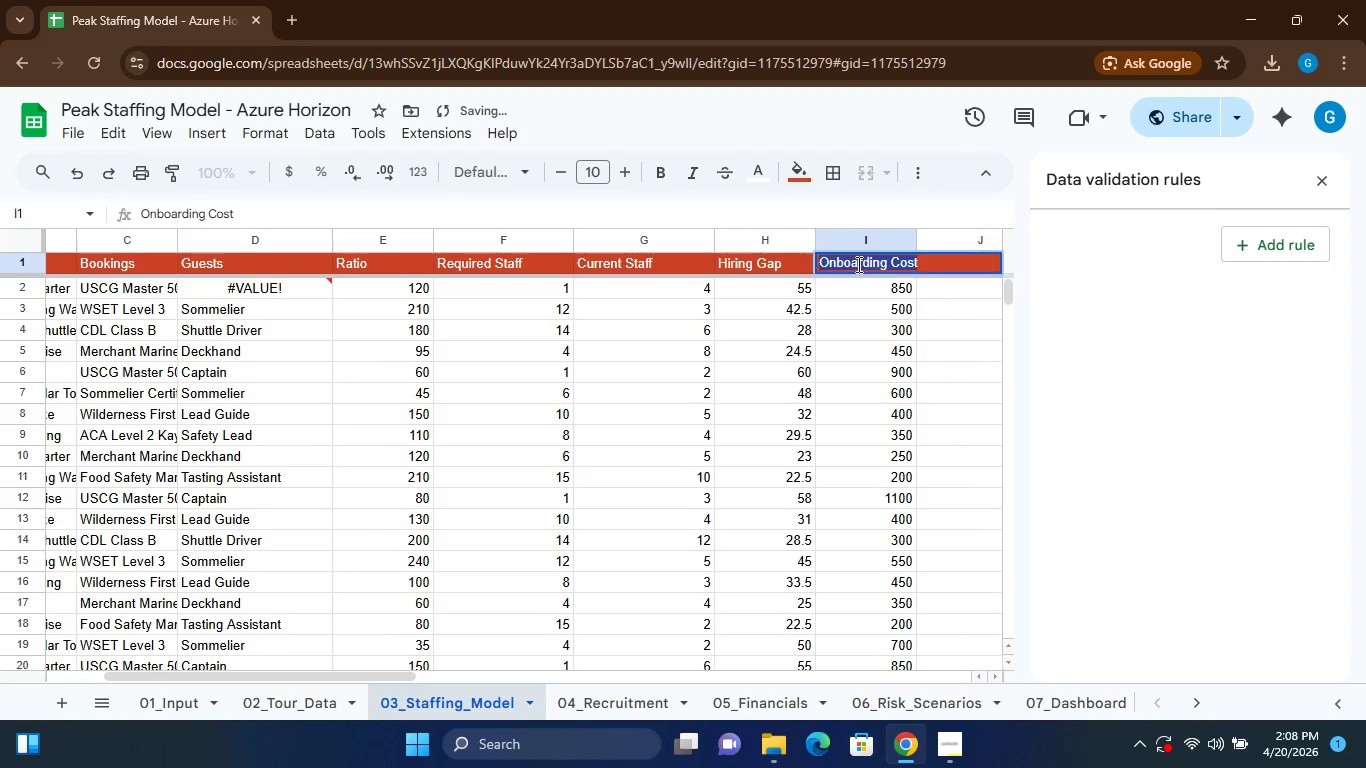 
triple_click([857, 264])
 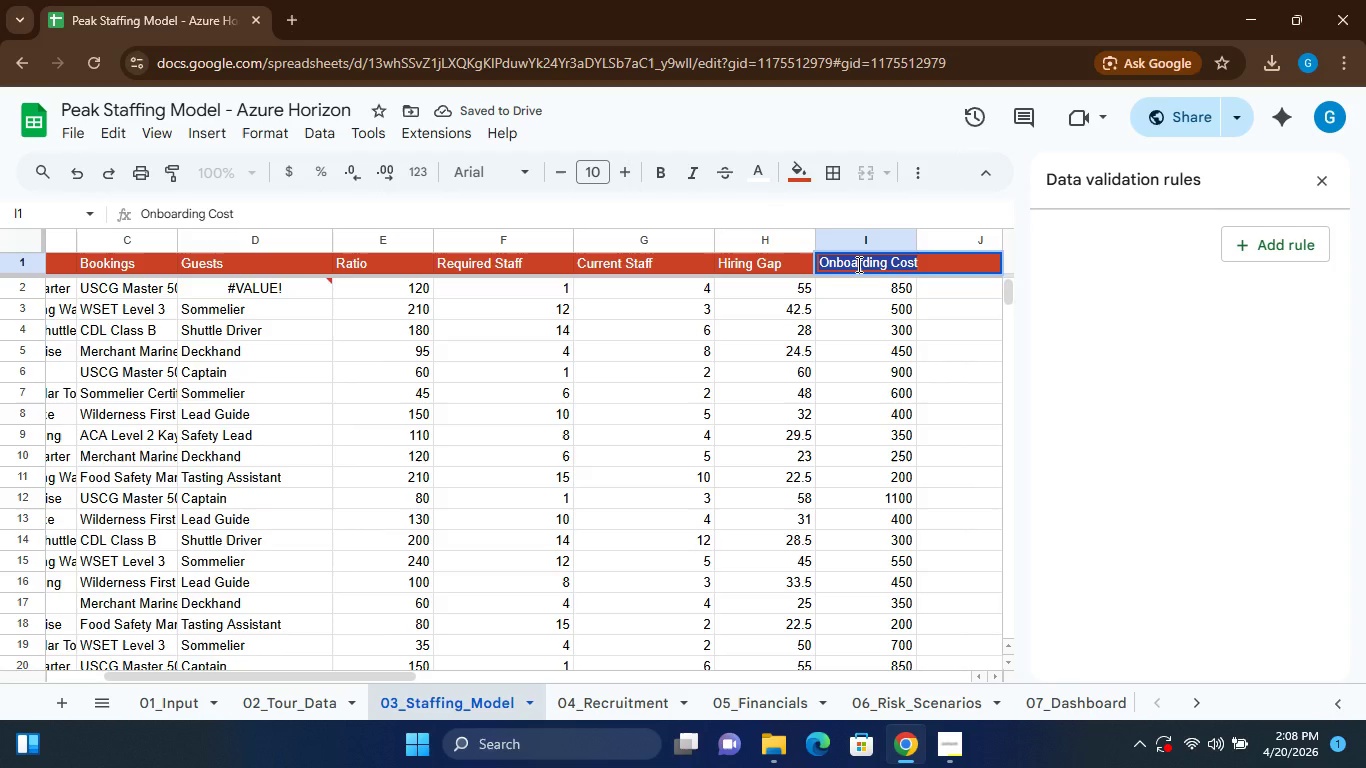 
left_click([857, 264])
 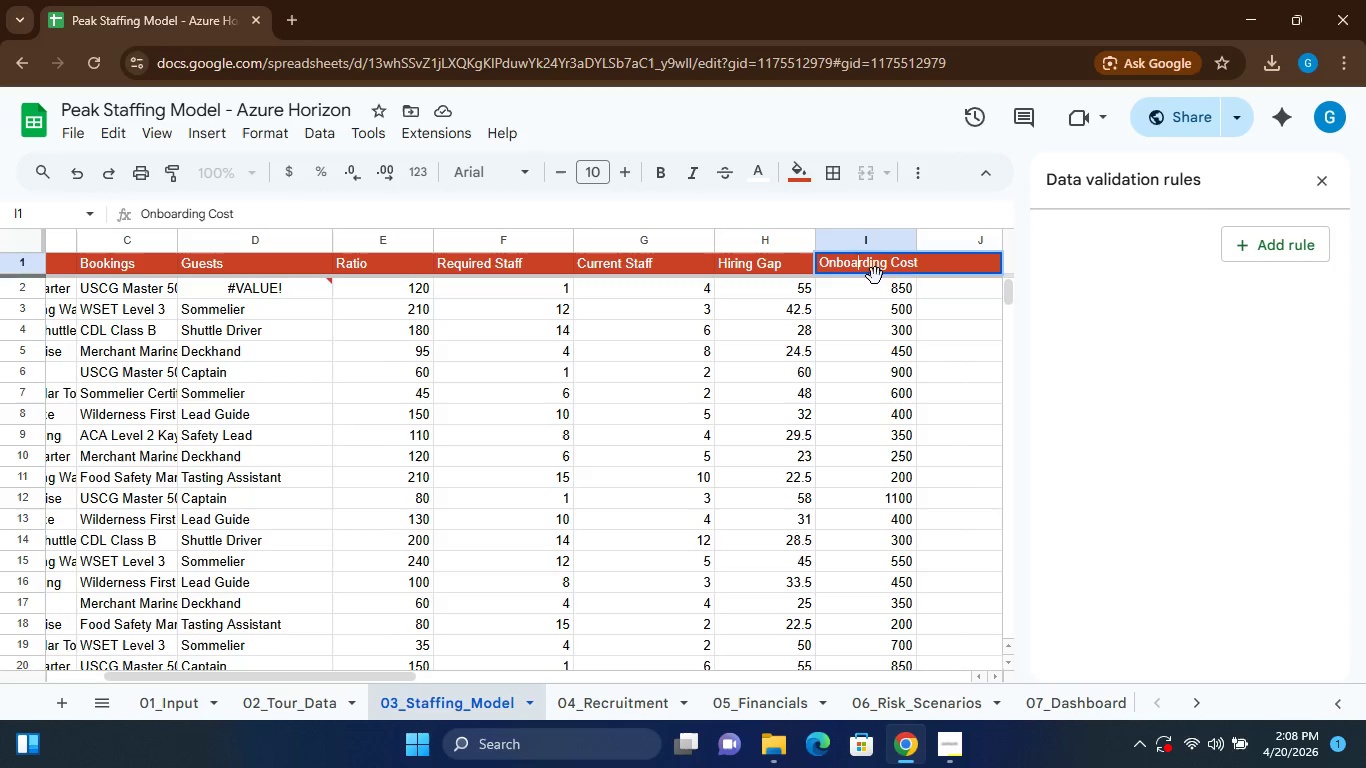 
left_click_drag(start_coordinate=[873, 271], to_coordinate=[874, 230])
 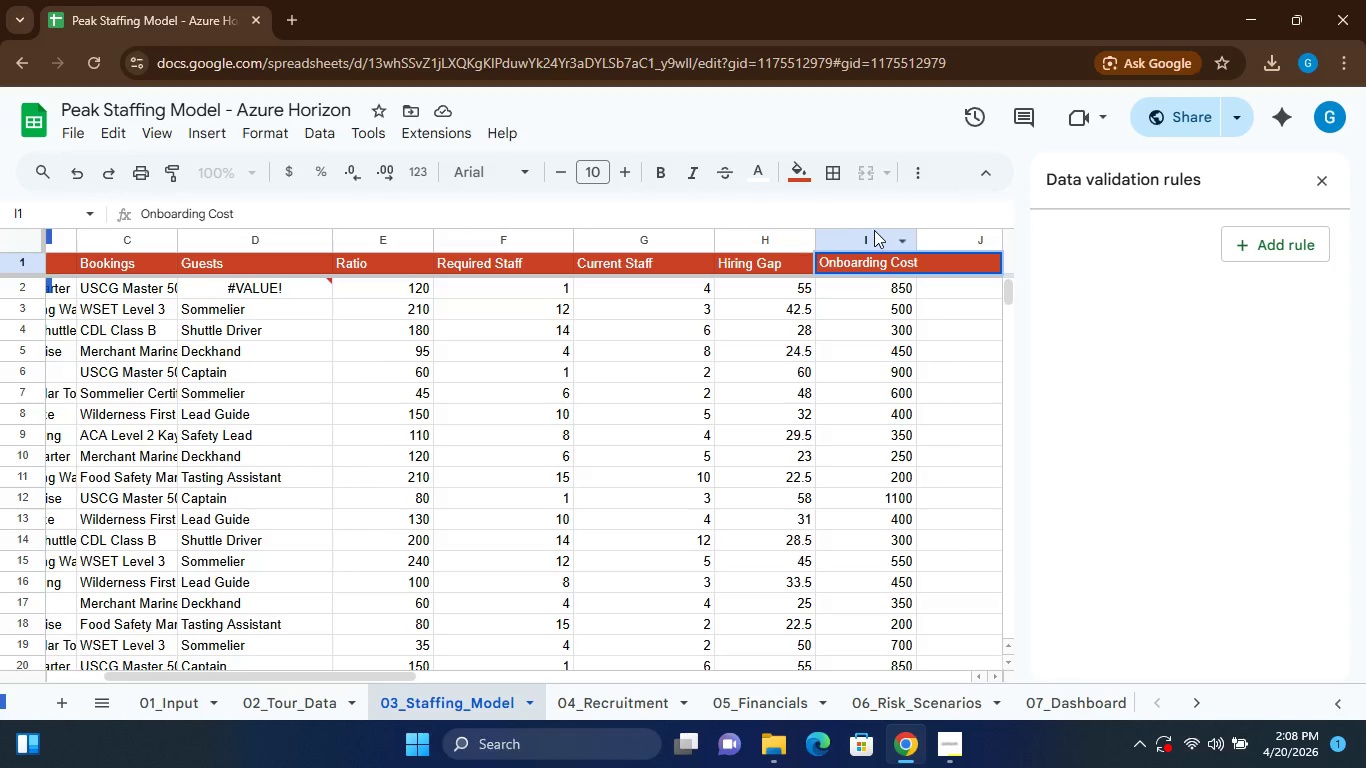 
double_click([874, 230])
 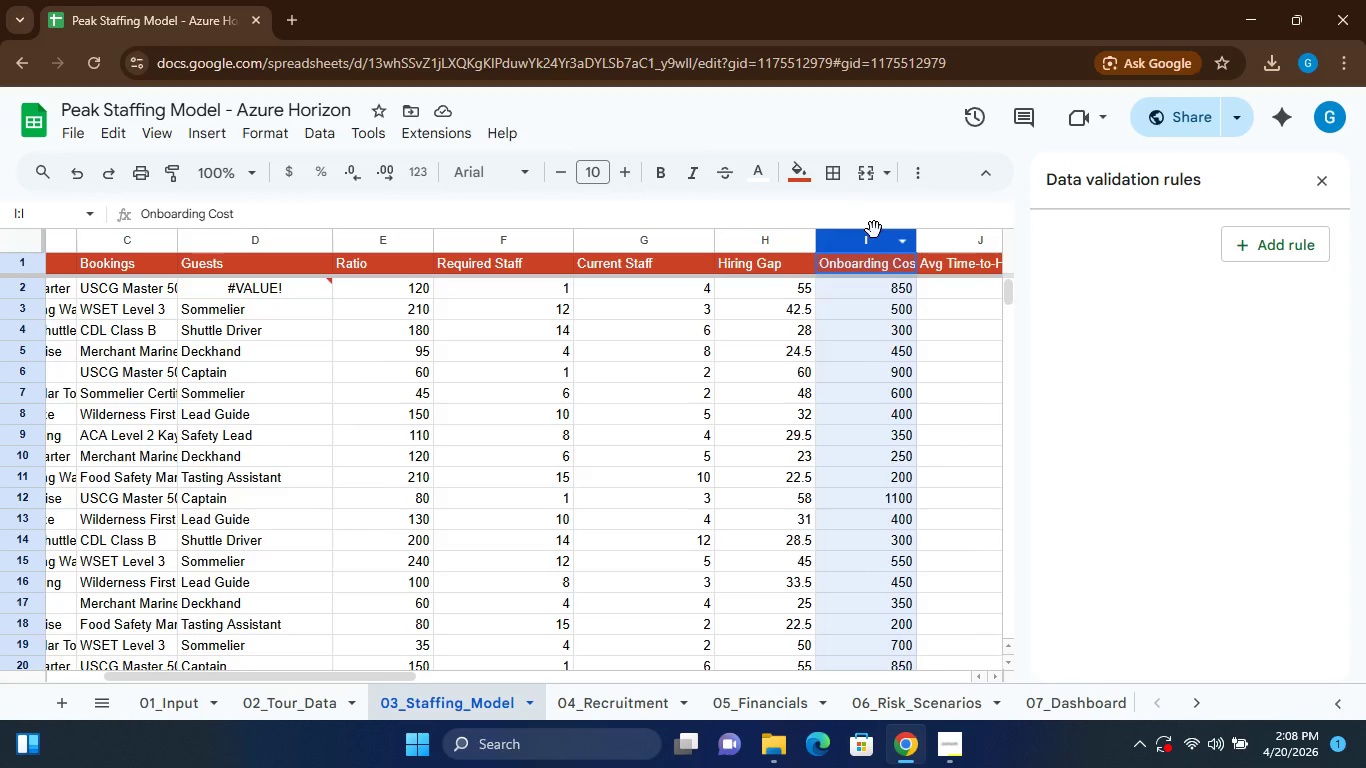 
triple_click([874, 230])
 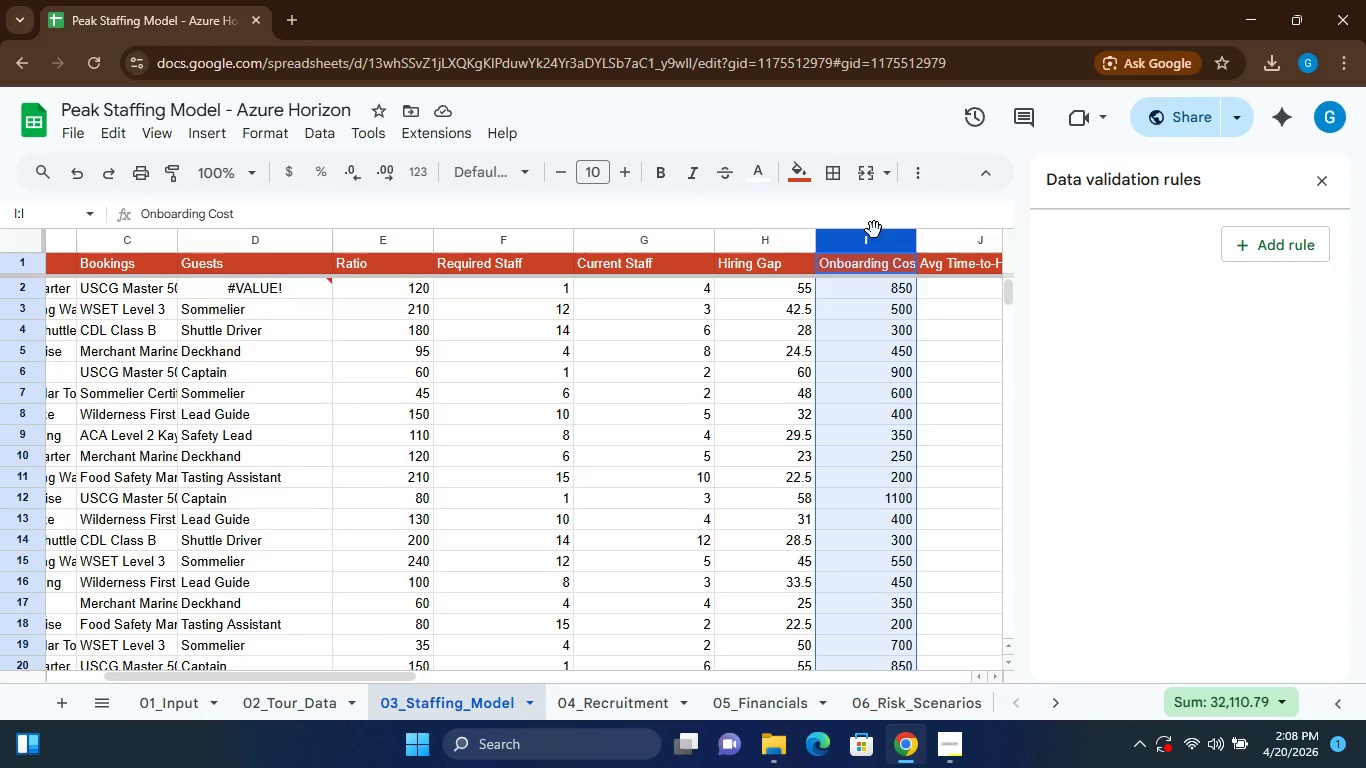 
left_click([874, 230])
 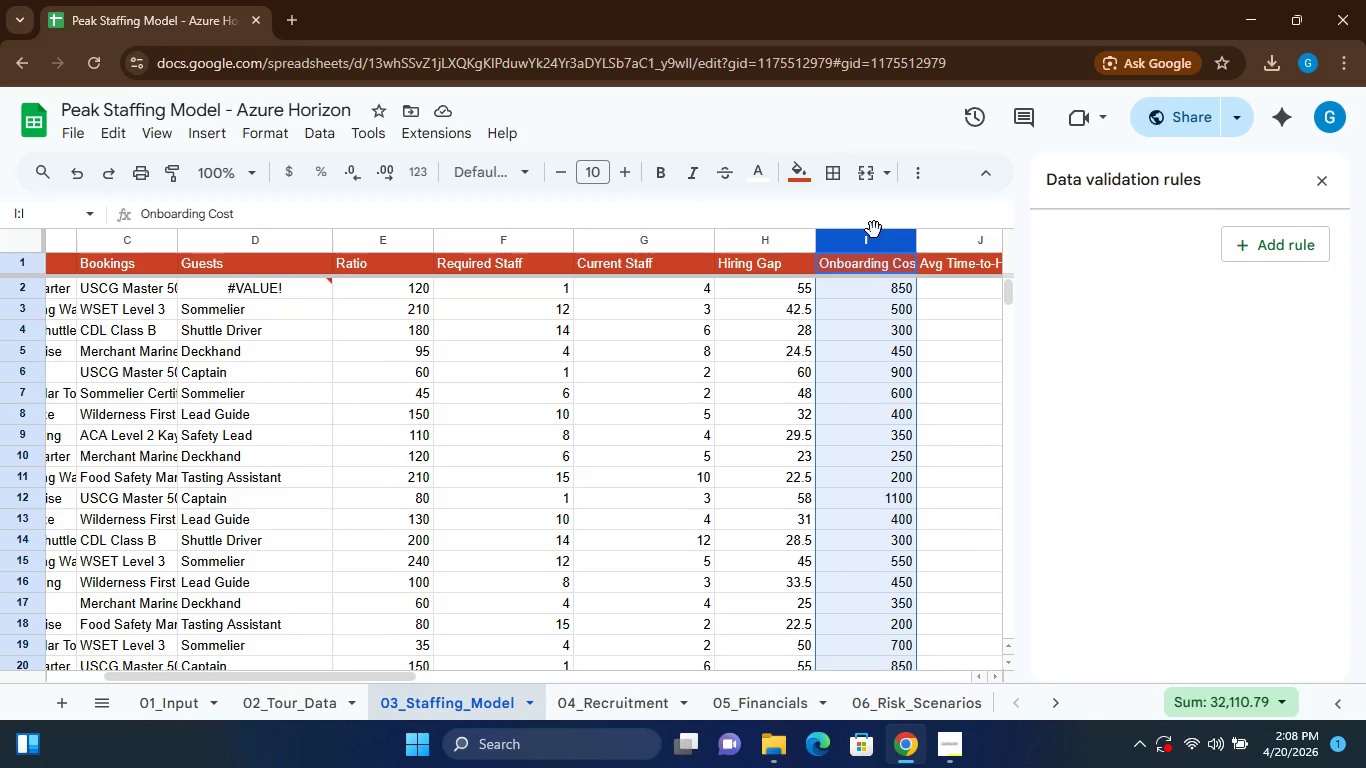 
left_click([874, 230])
 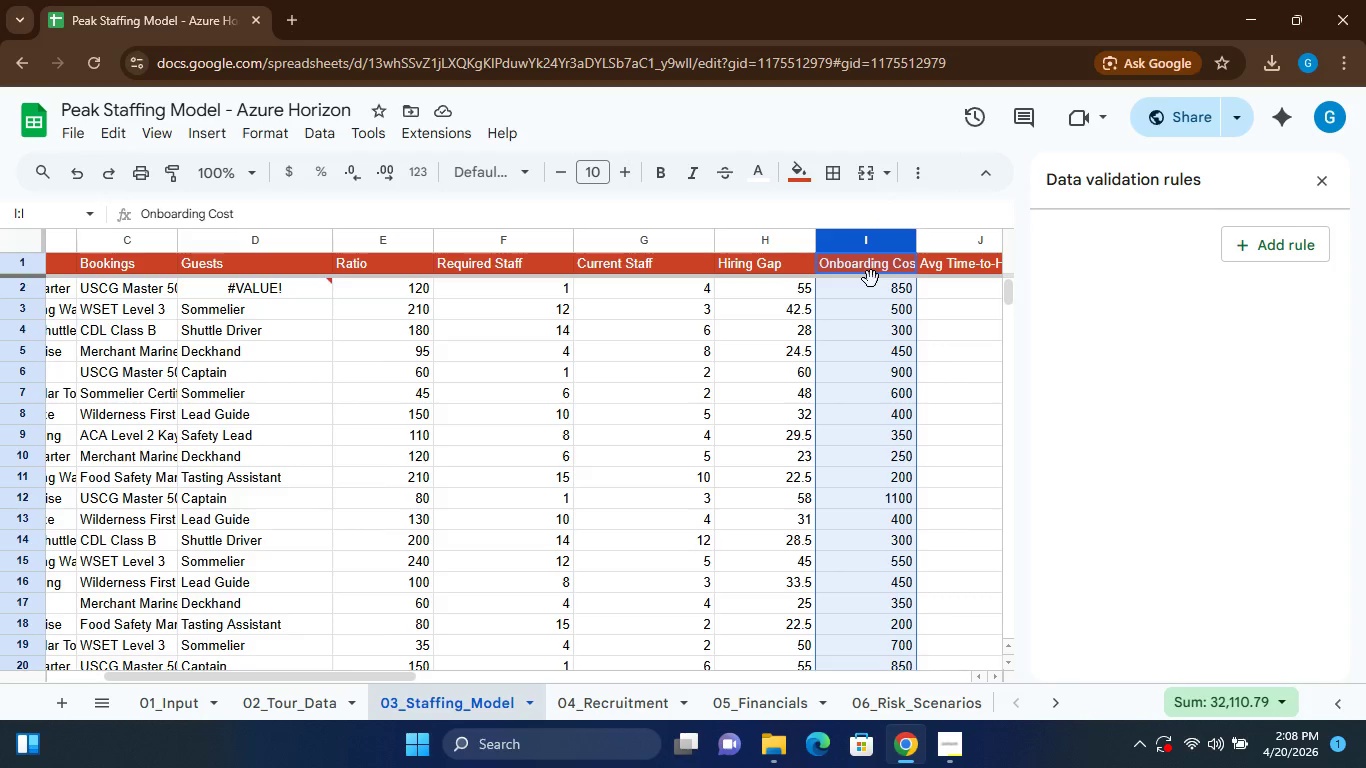 
right_click([874, 313])
 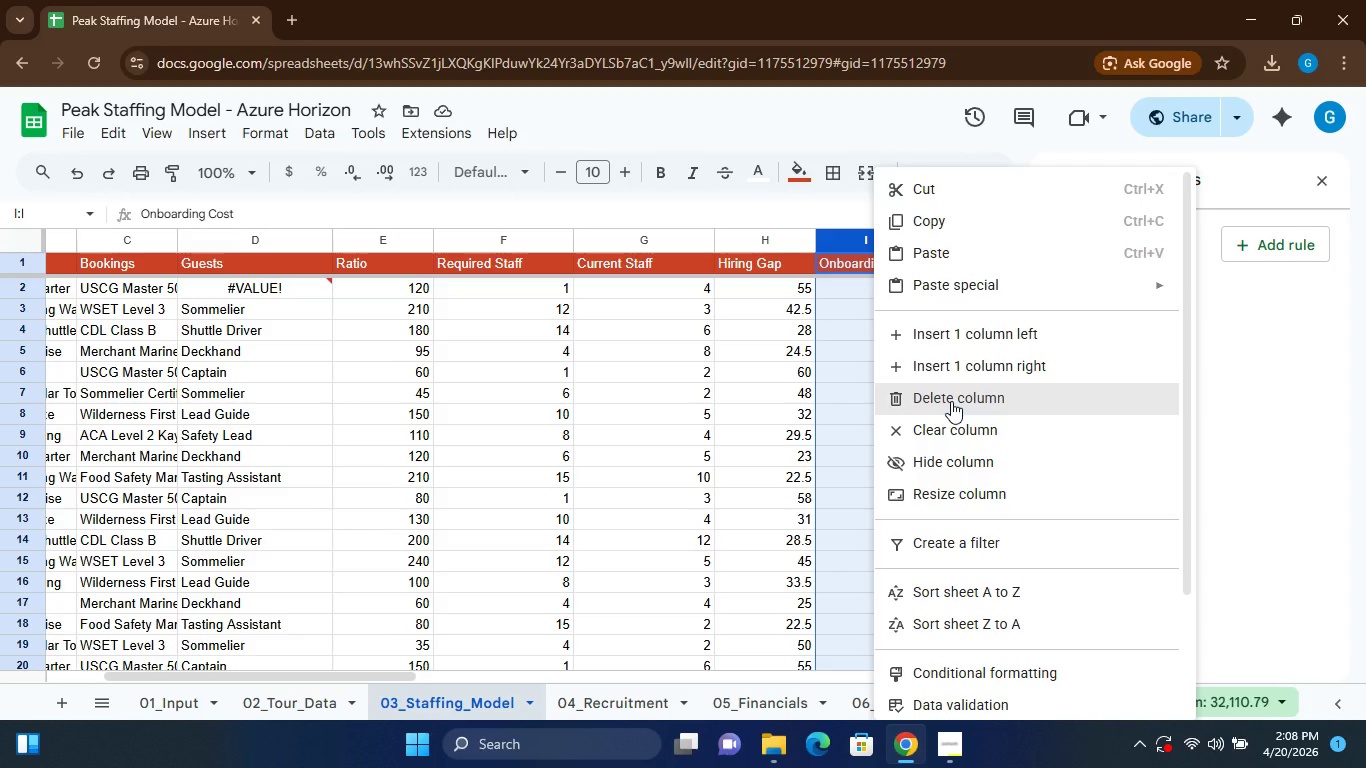 
wait(5.36)
 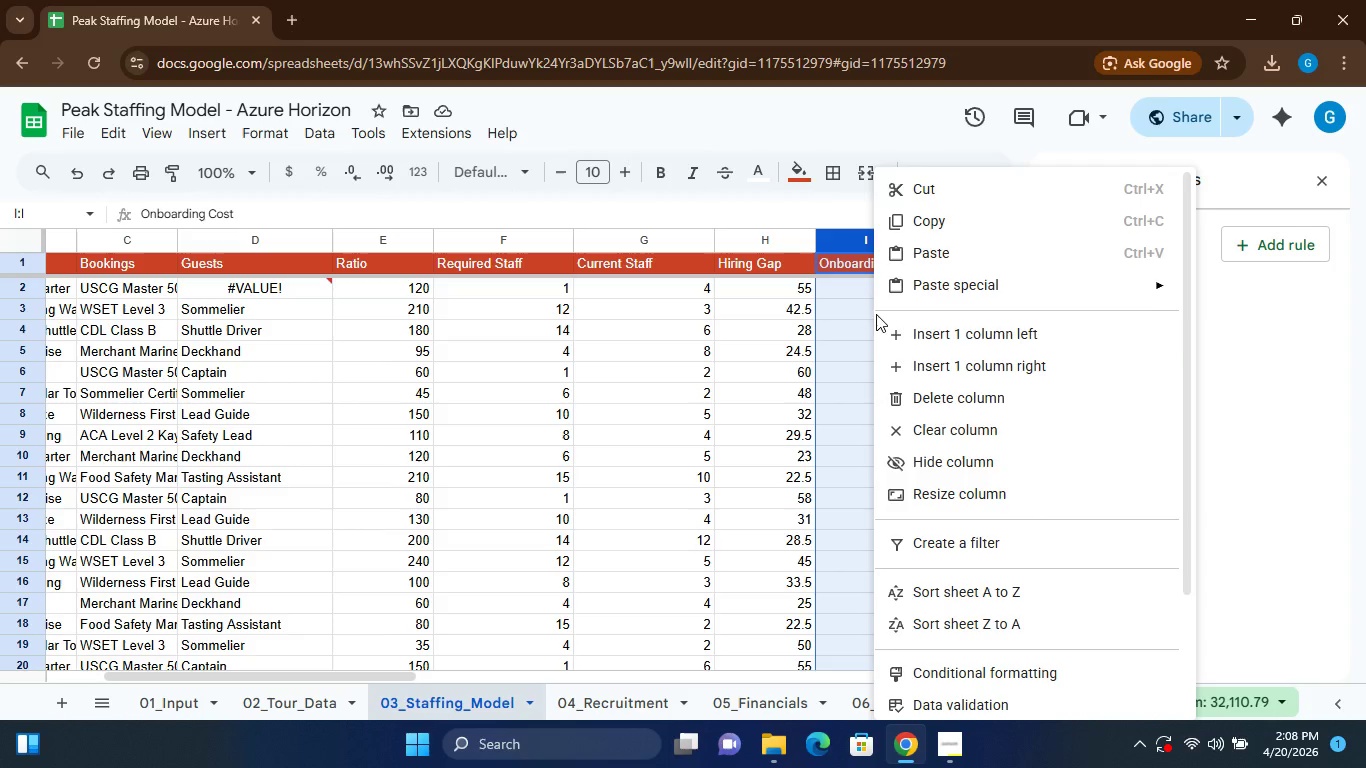 
left_click([948, 421])
 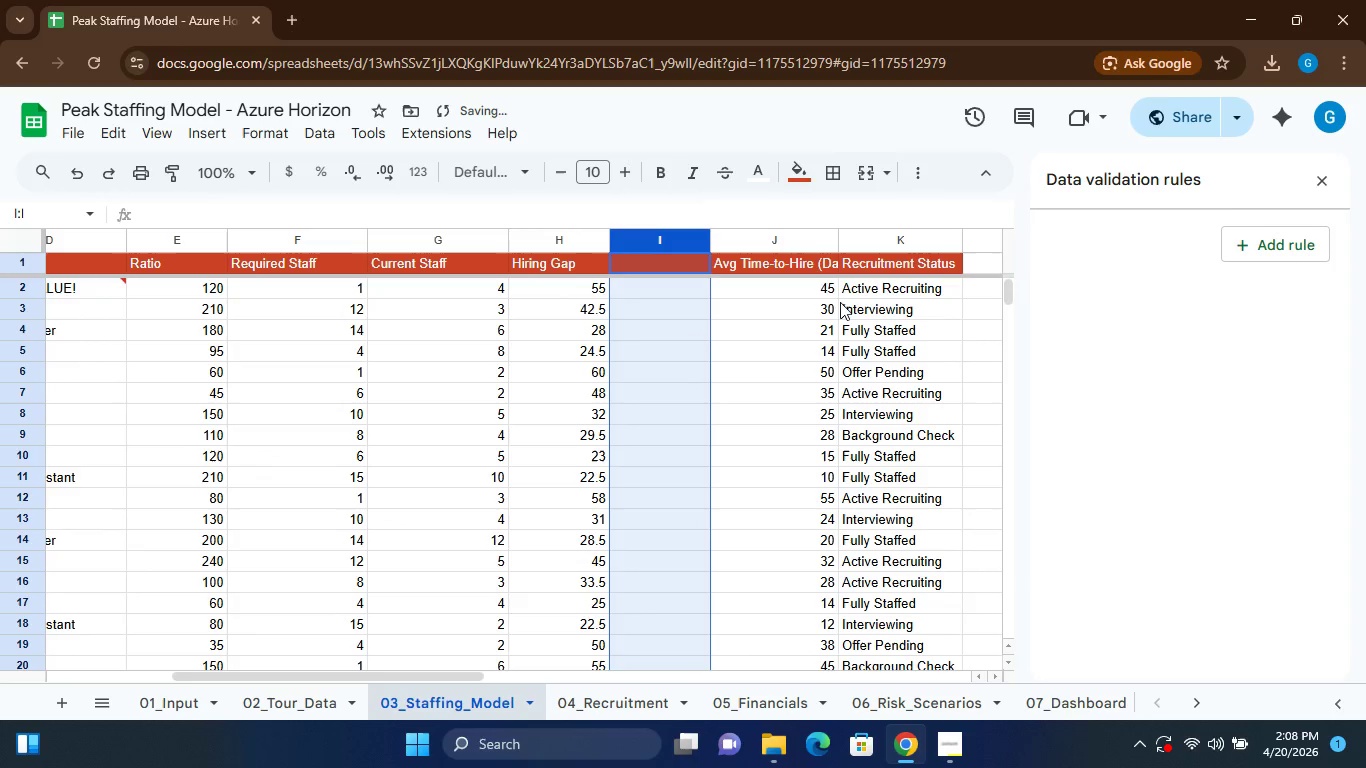 
double_click([790, 234])
 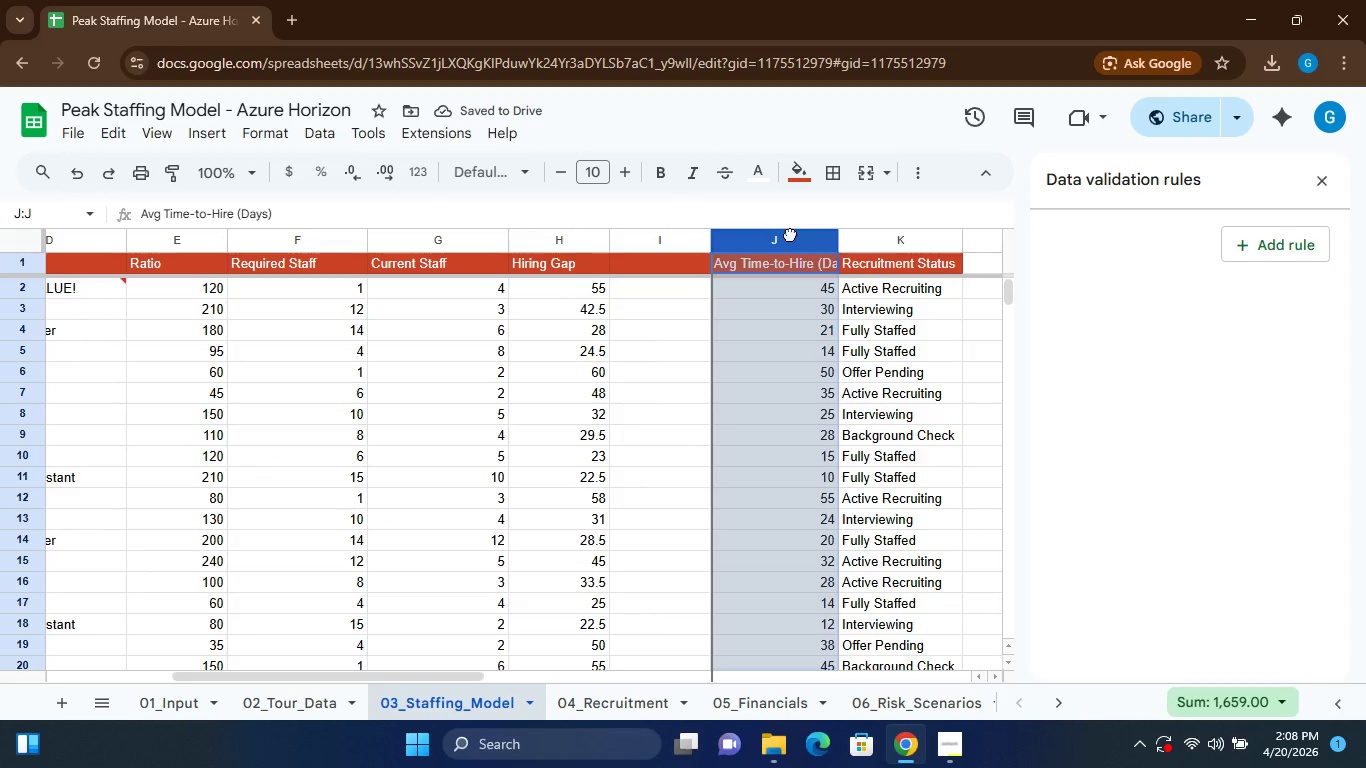 
triple_click([790, 234])
 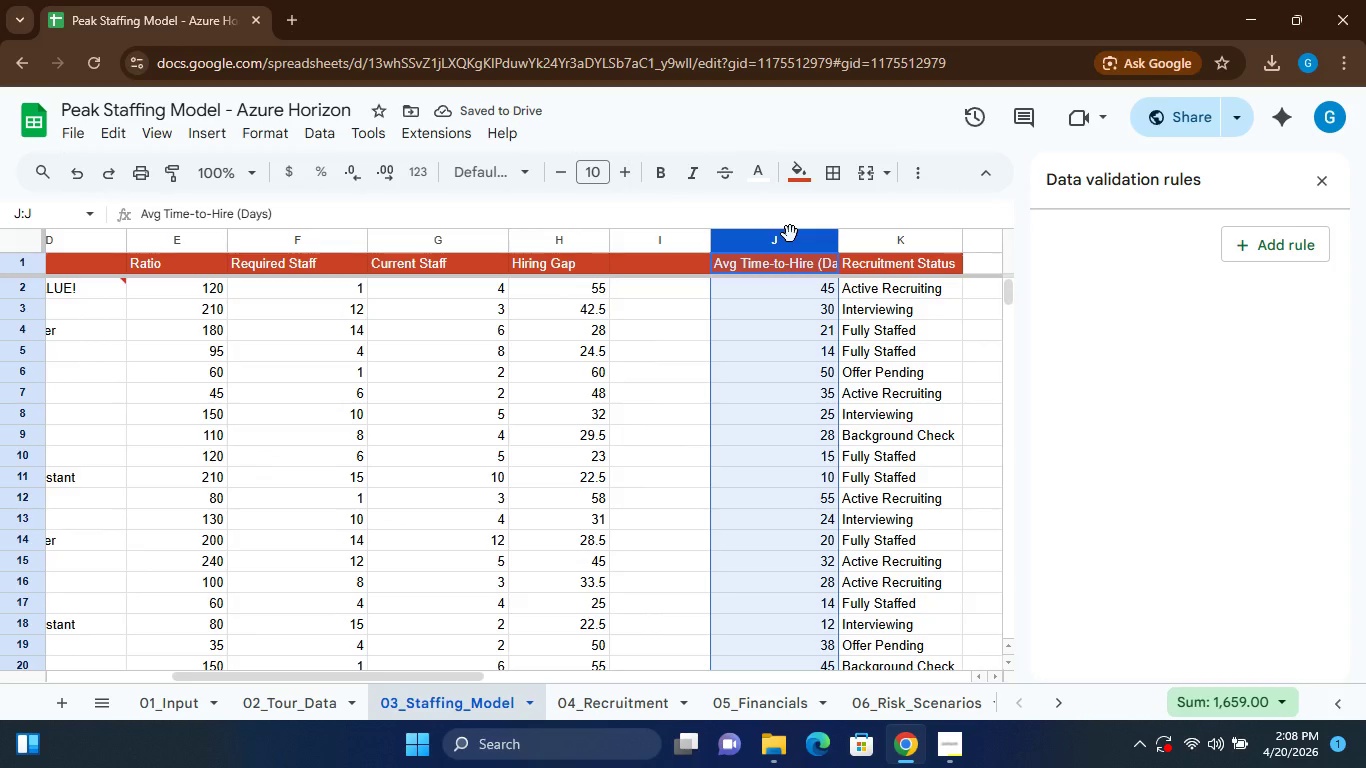 
right_click([790, 234])
 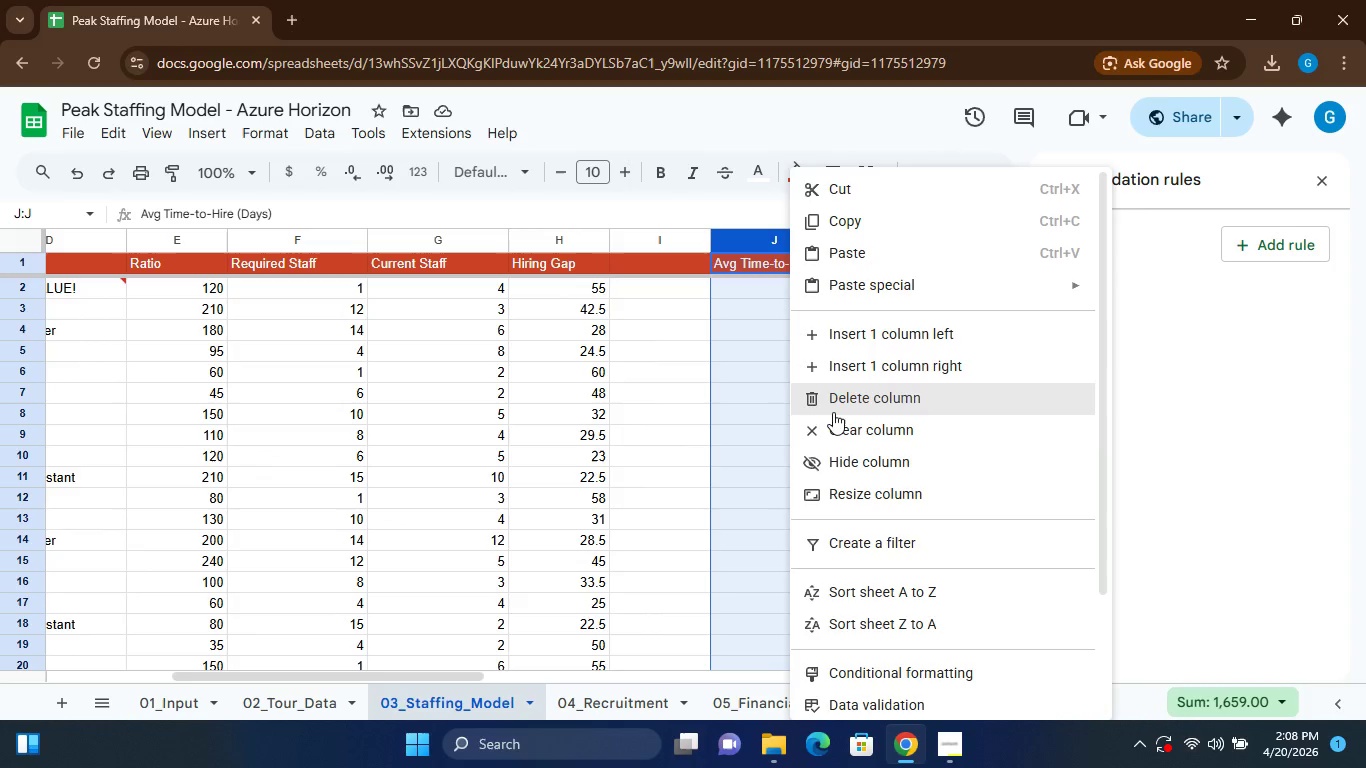 
left_click([834, 420])
 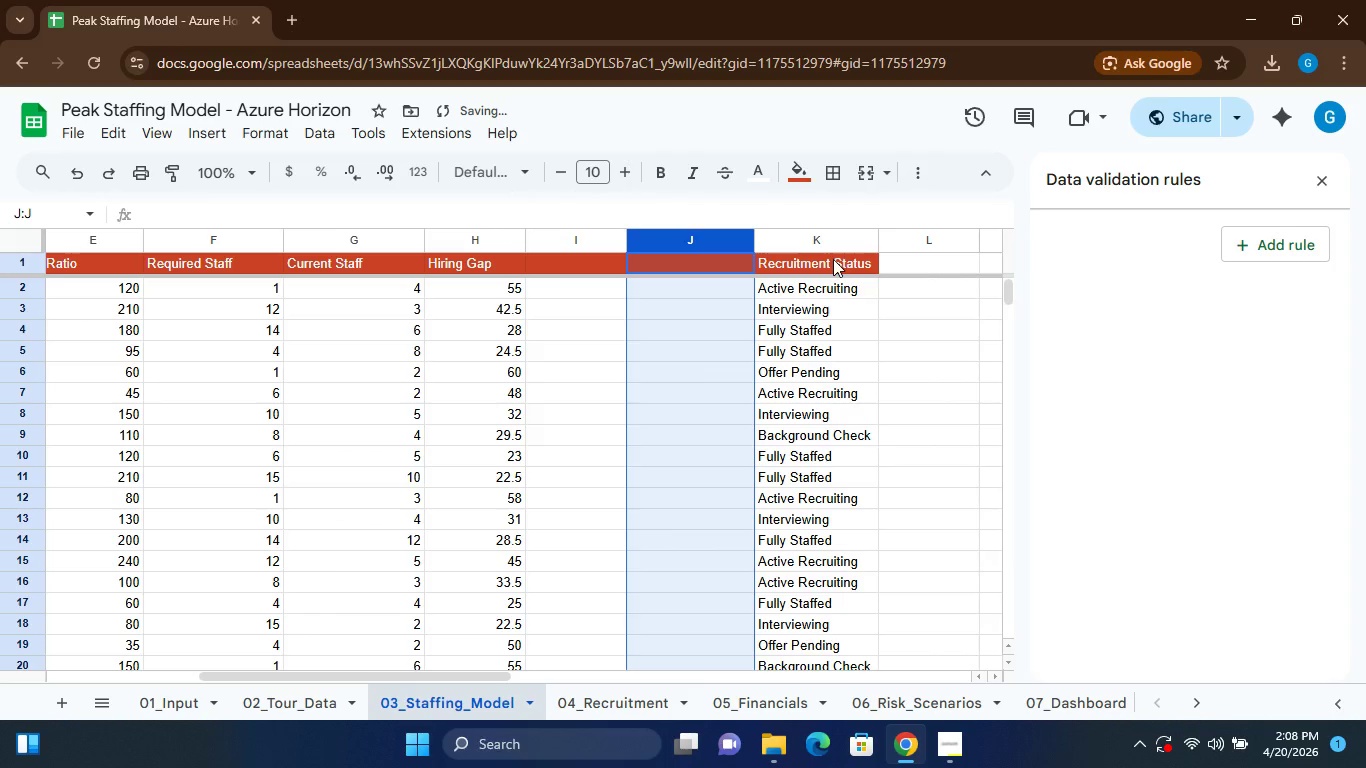 
double_click([825, 265])
 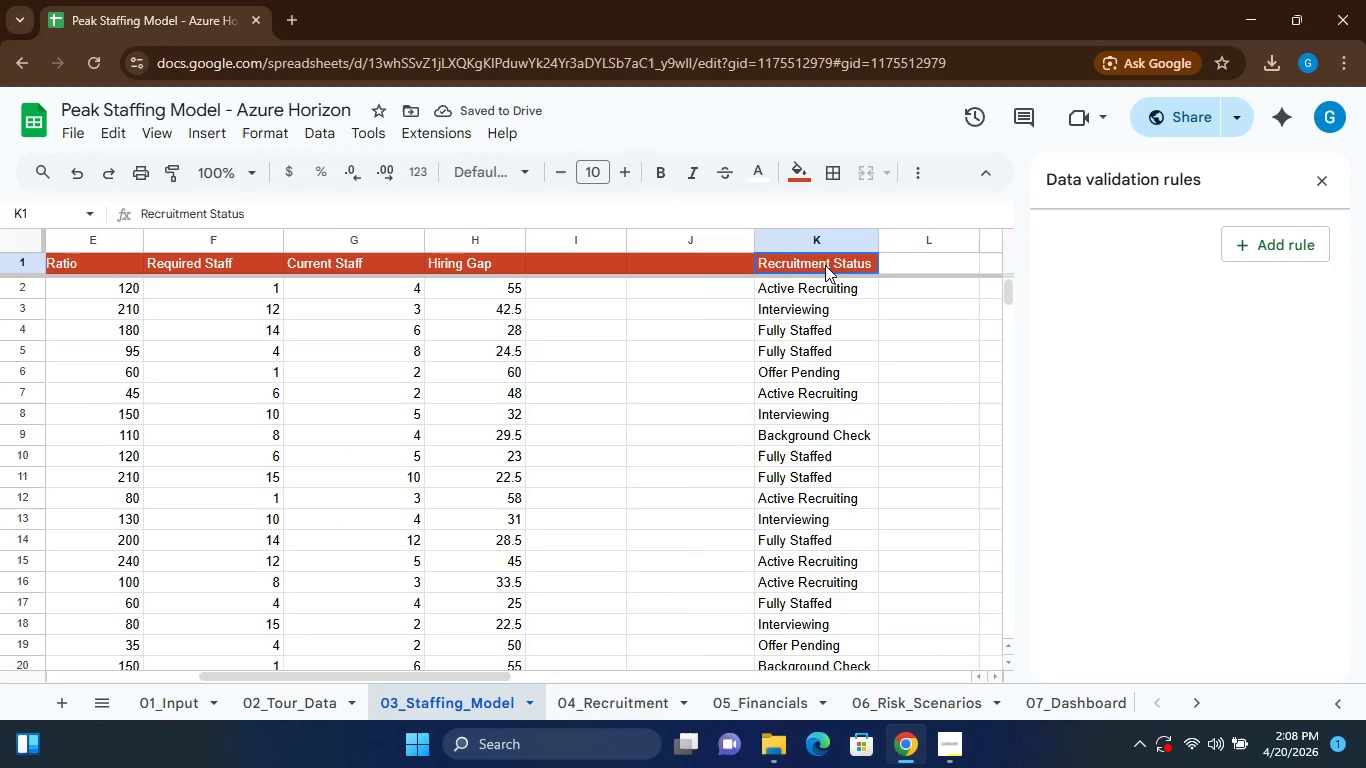 
triple_click([825, 265])
 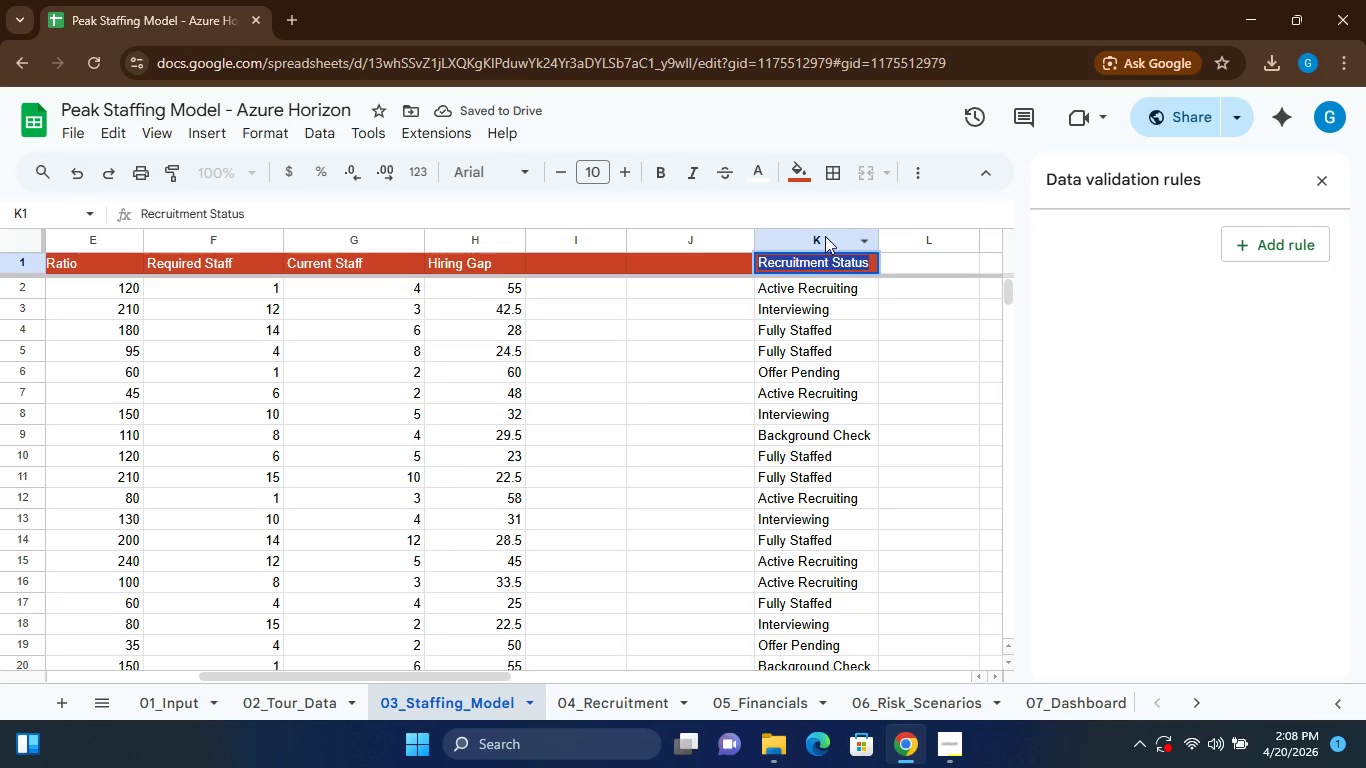 
double_click([825, 236])
 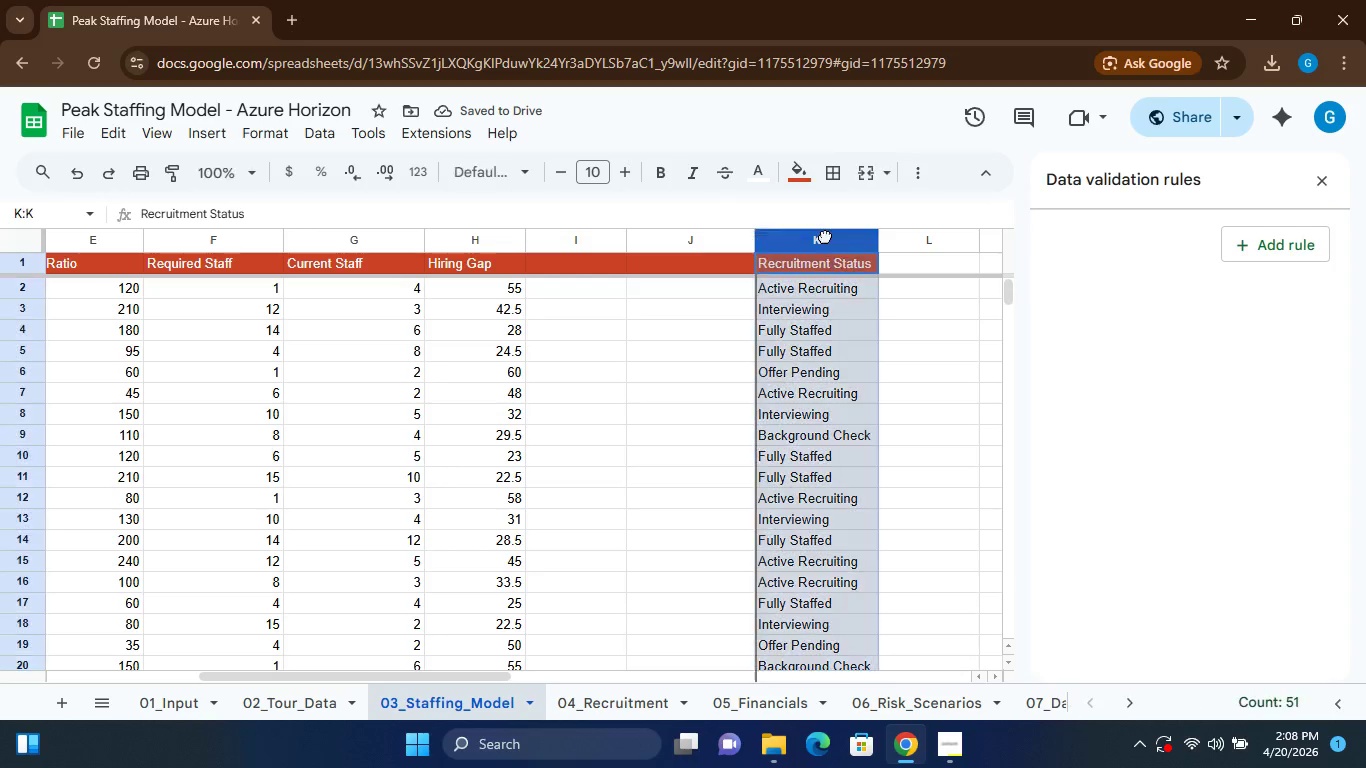 
triple_click([825, 236])
 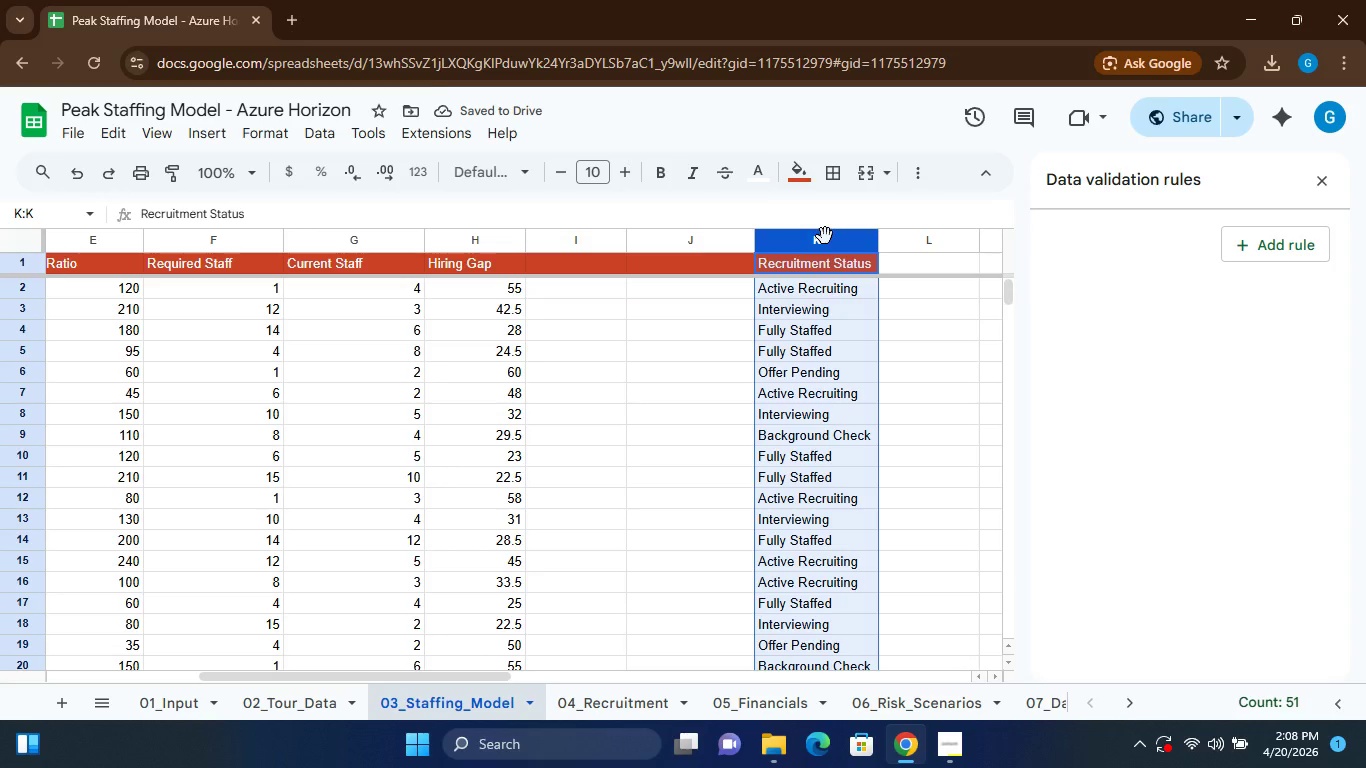 
right_click([825, 236])
 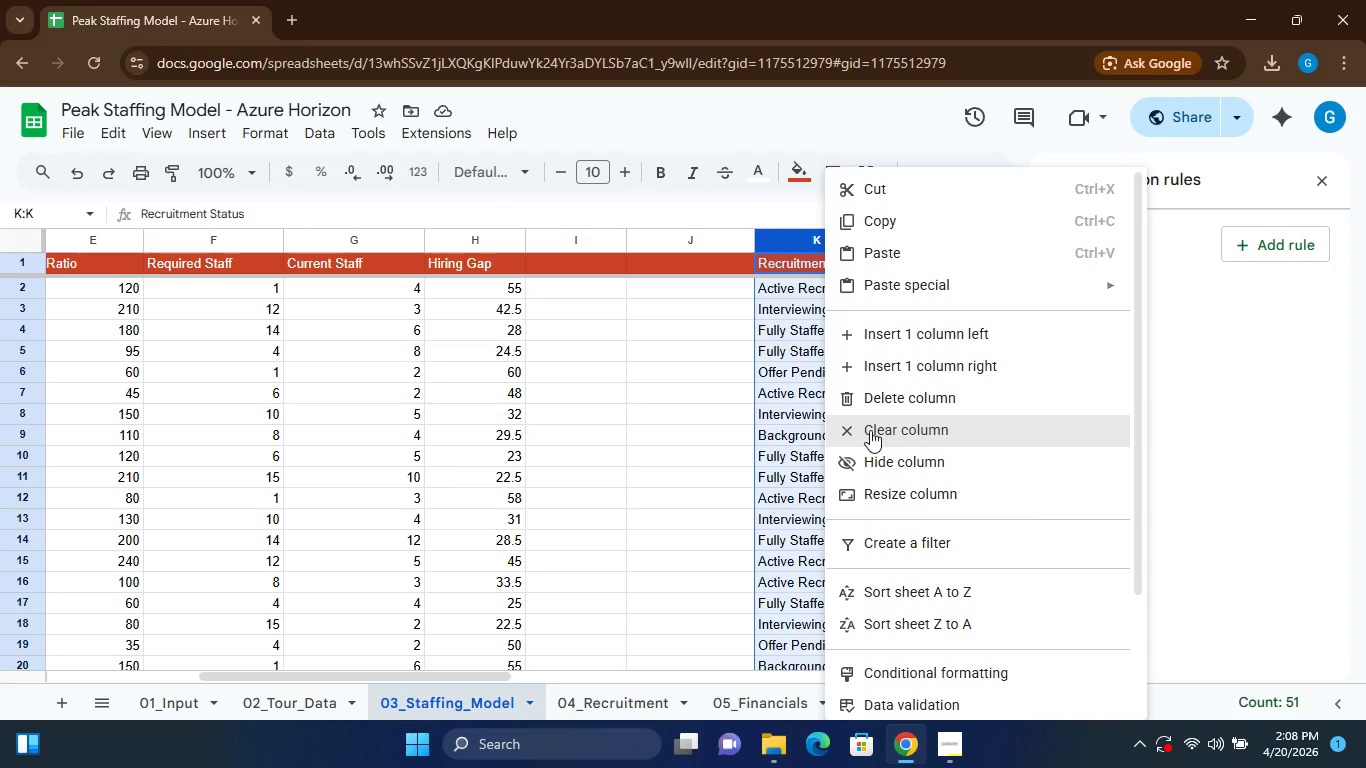 
left_click([870, 430])
 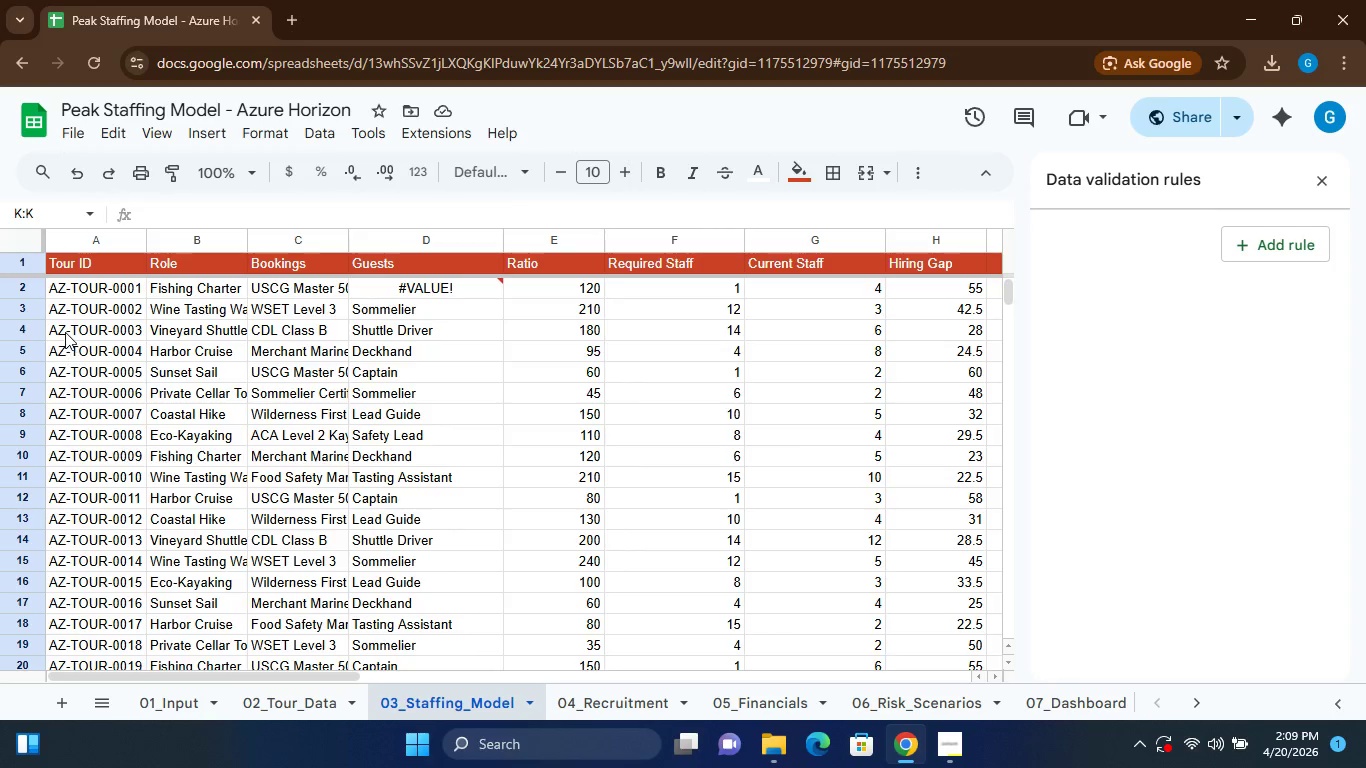 
wait(14.36)
 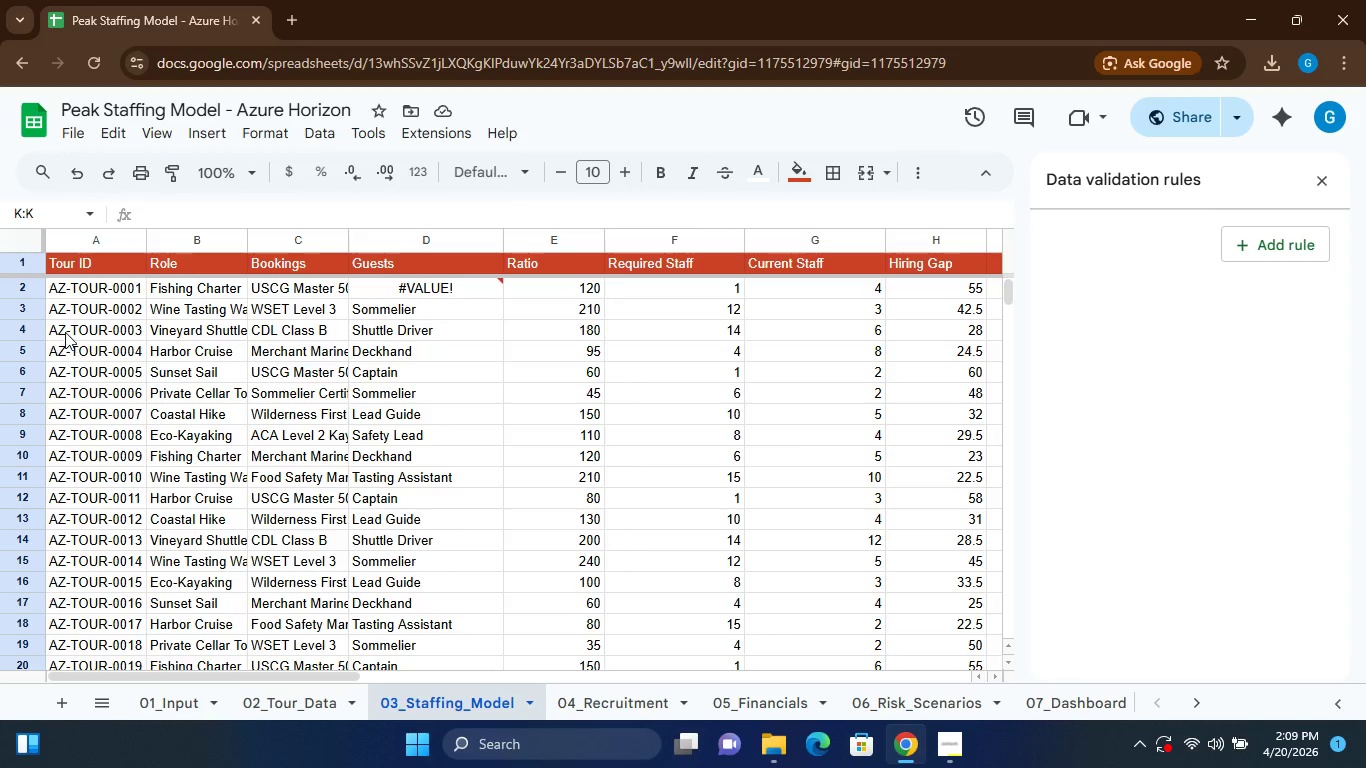 
left_click([77, 291])
 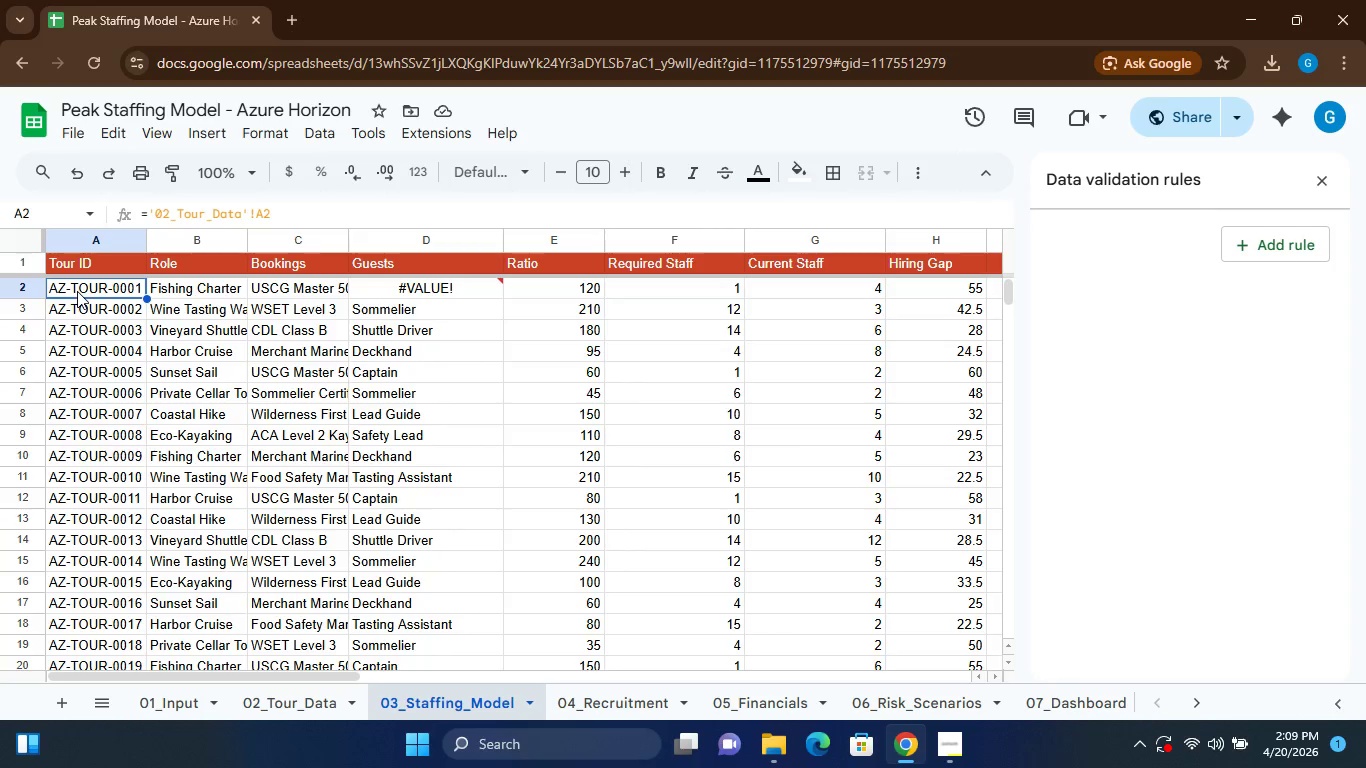 
double_click([77, 291])
 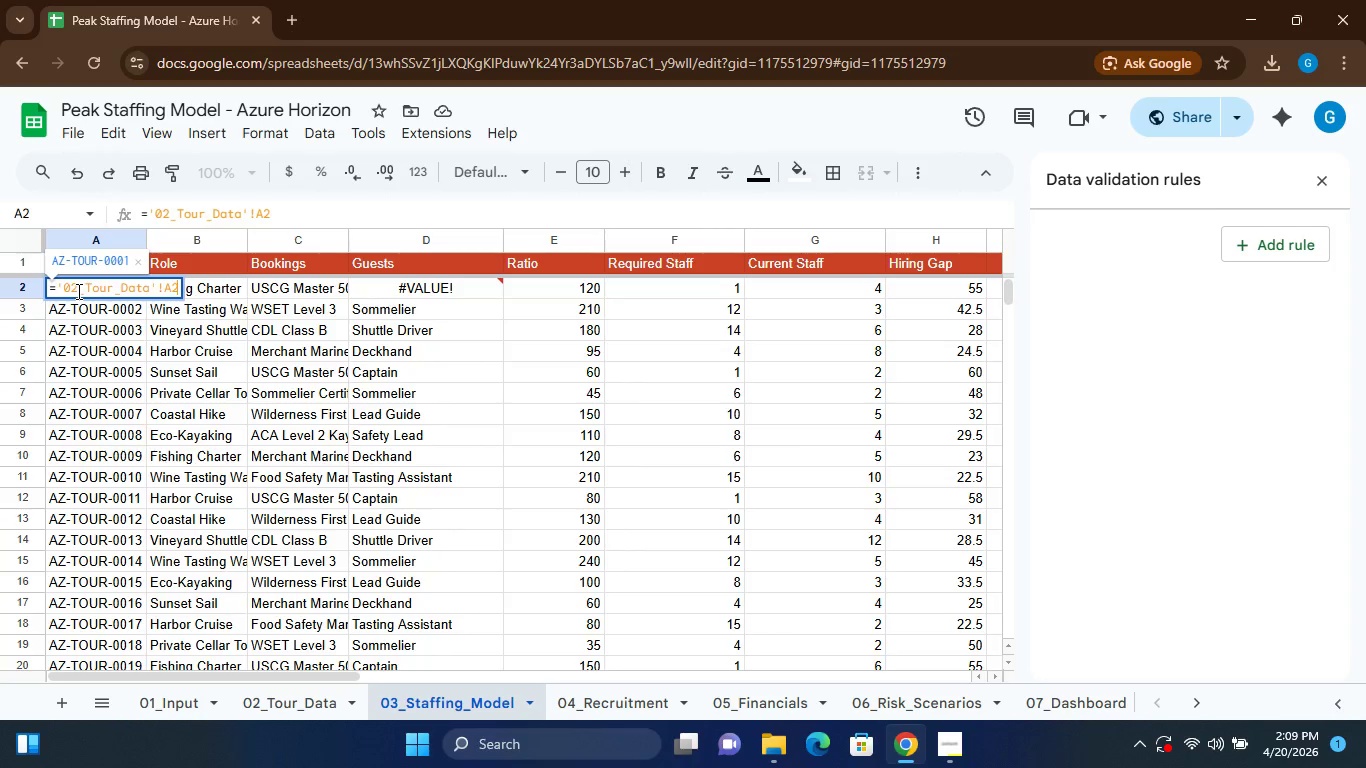 
left_click([77, 291])
 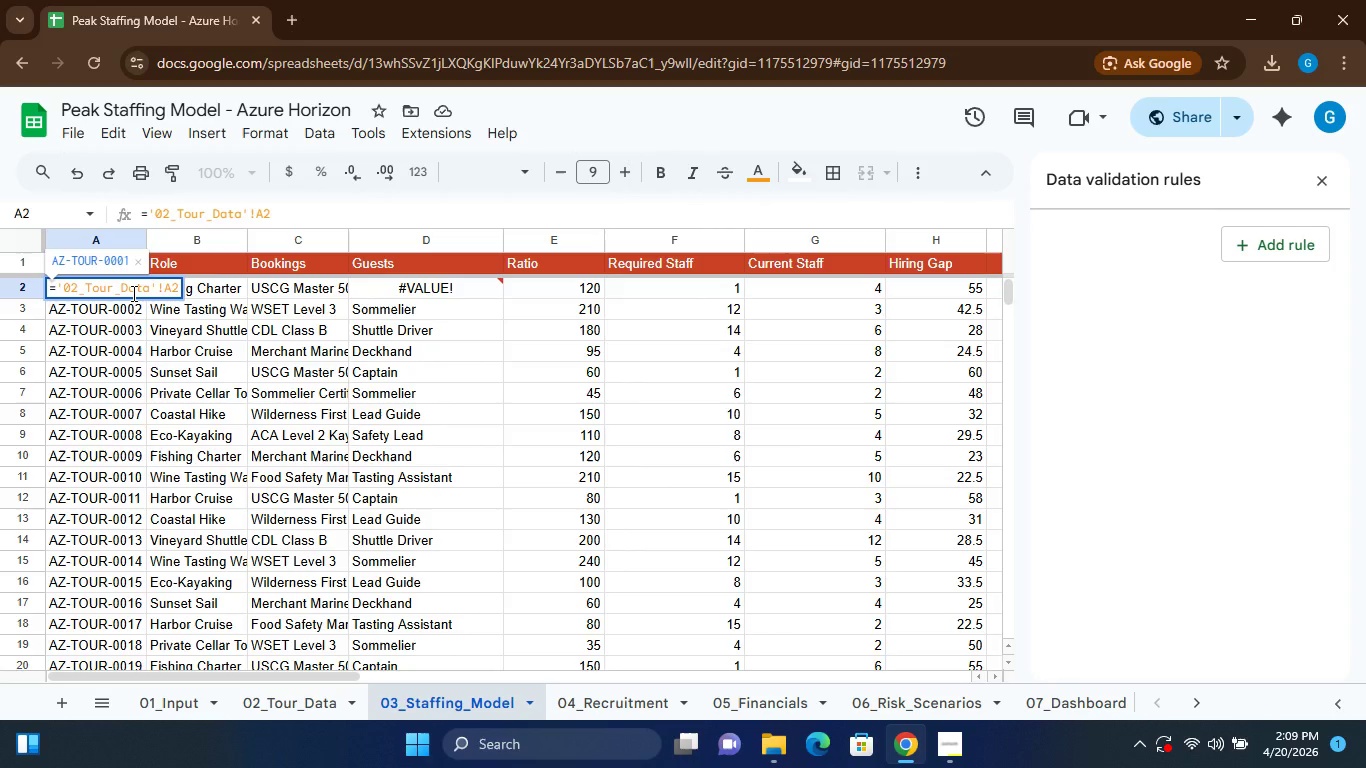 
left_click([131, 293])
 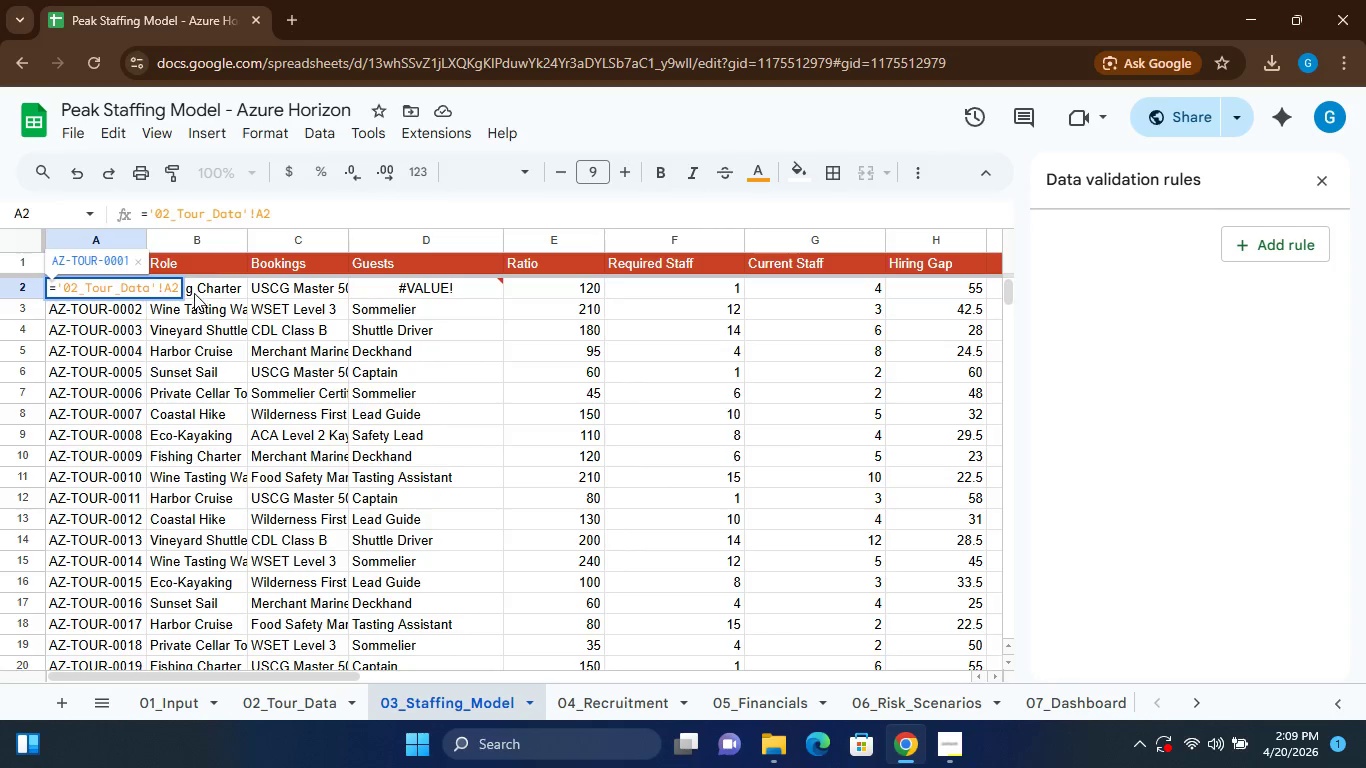 
left_click([194, 293])
 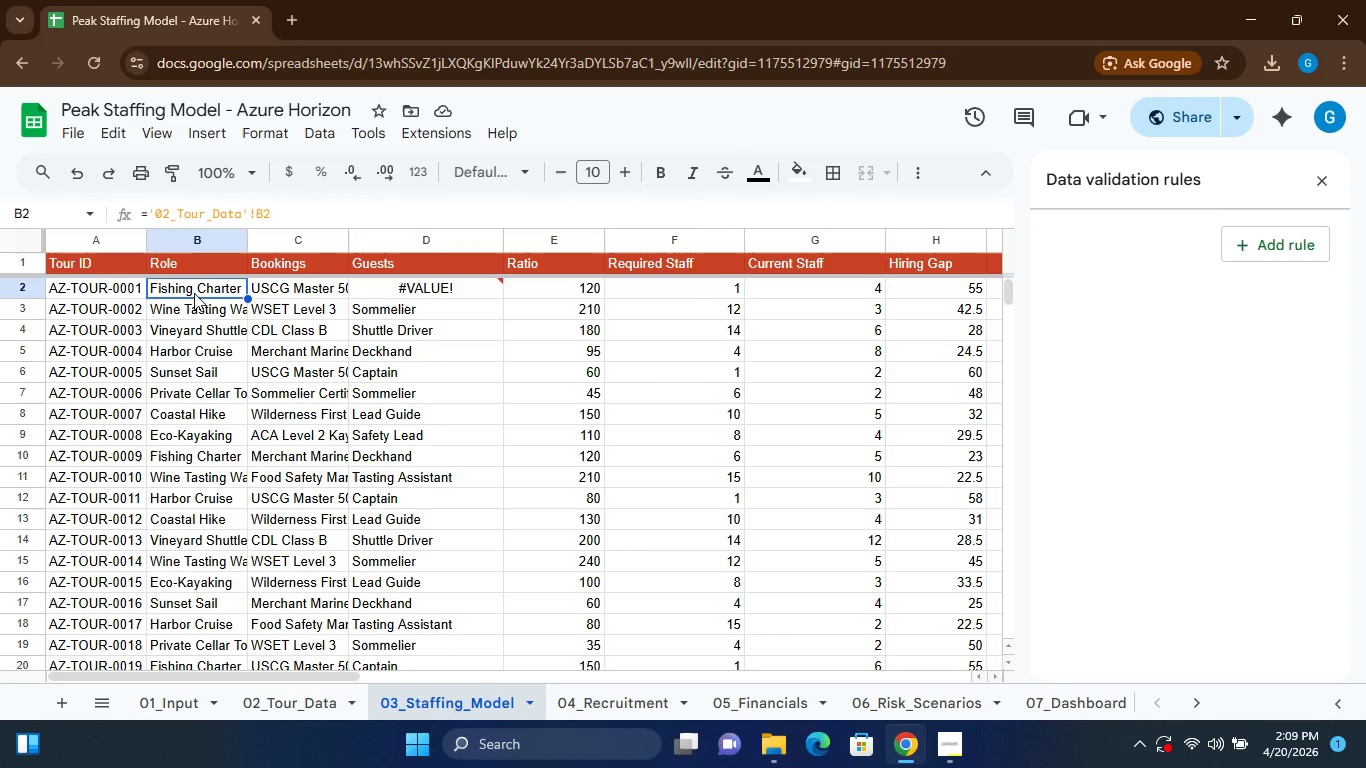 
wait(8.56)
 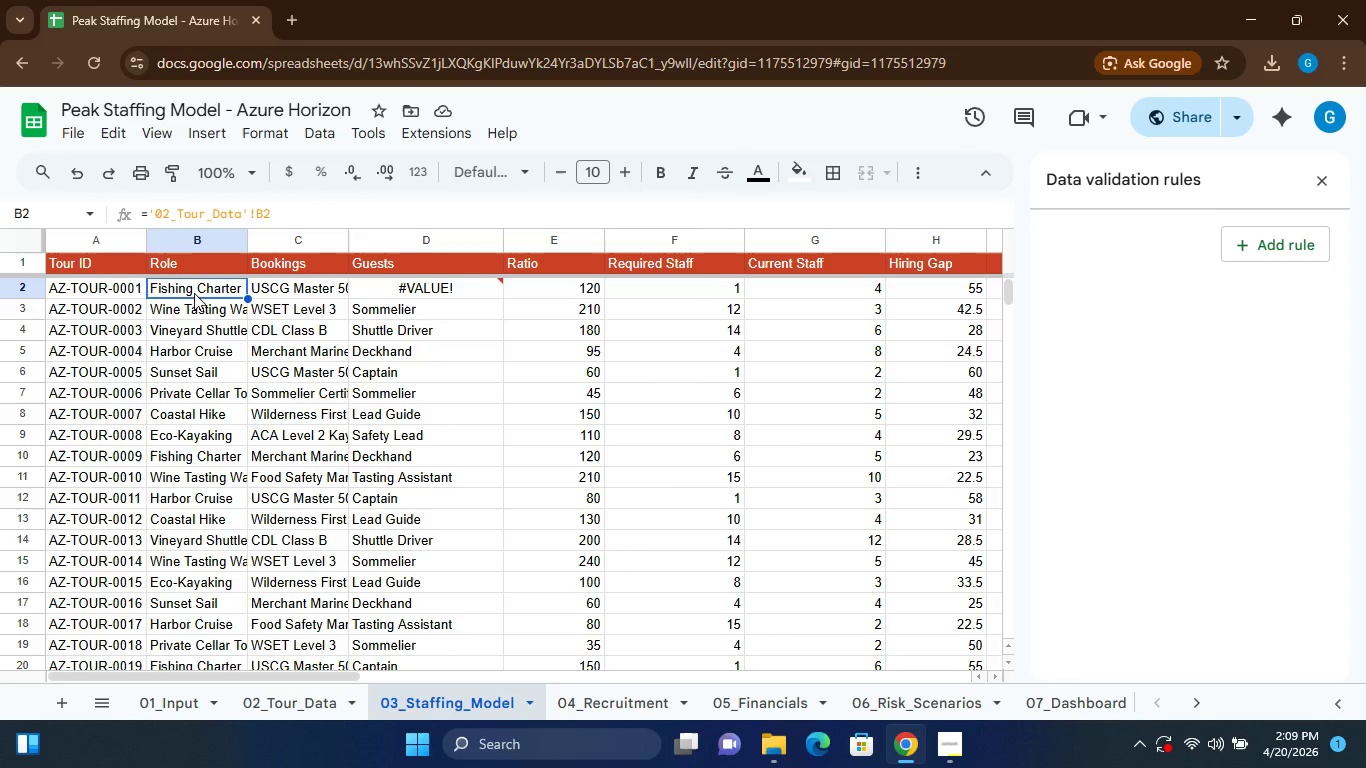 
double_click([203, 292])
 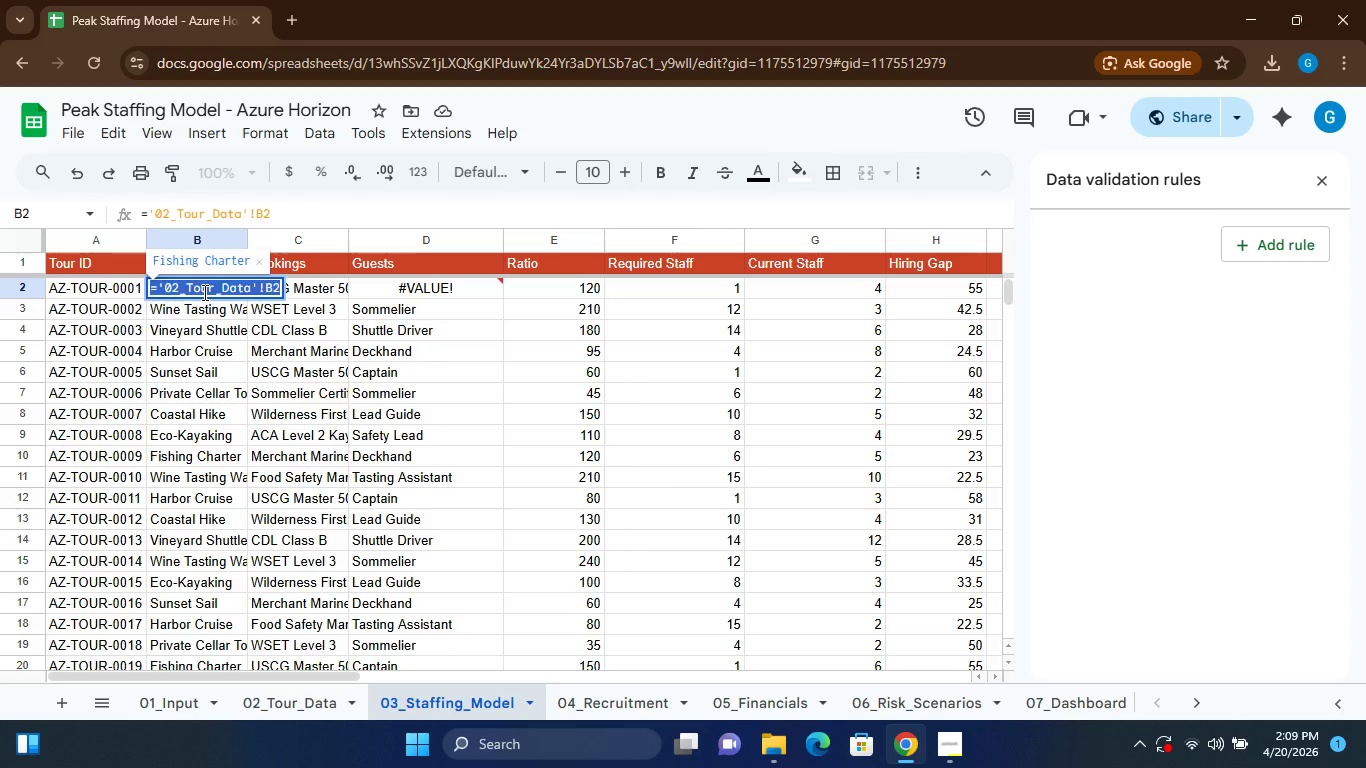 
triple_click([203, 292])
 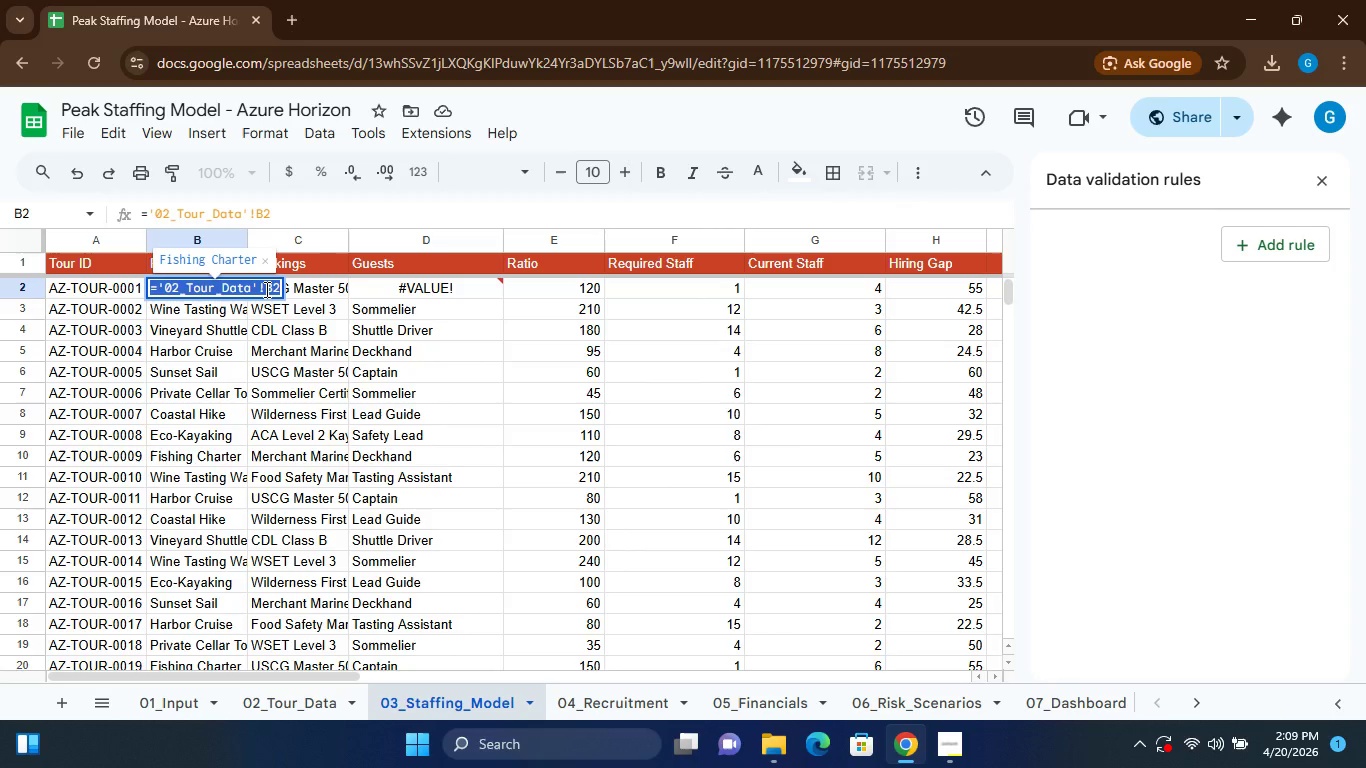 
double_click([265, 289])
 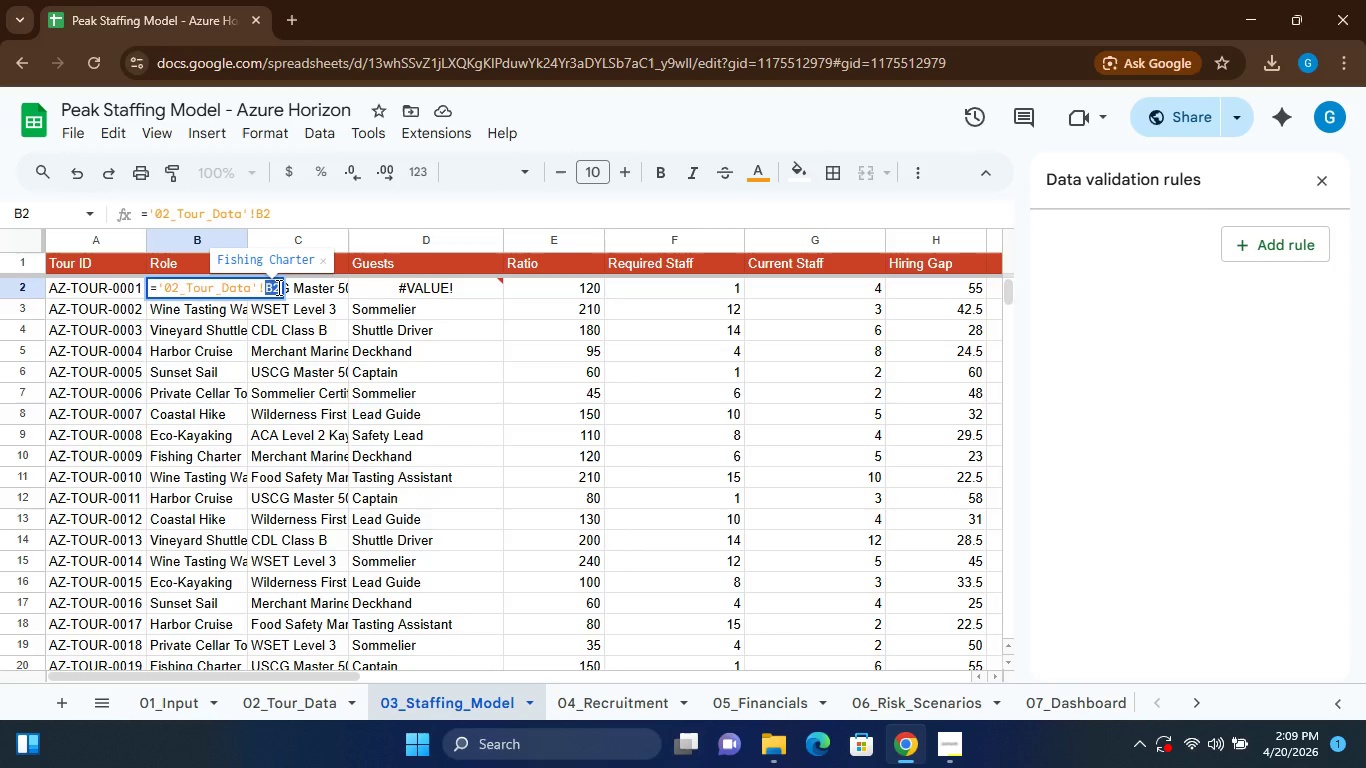 
left_click([277, 287])
 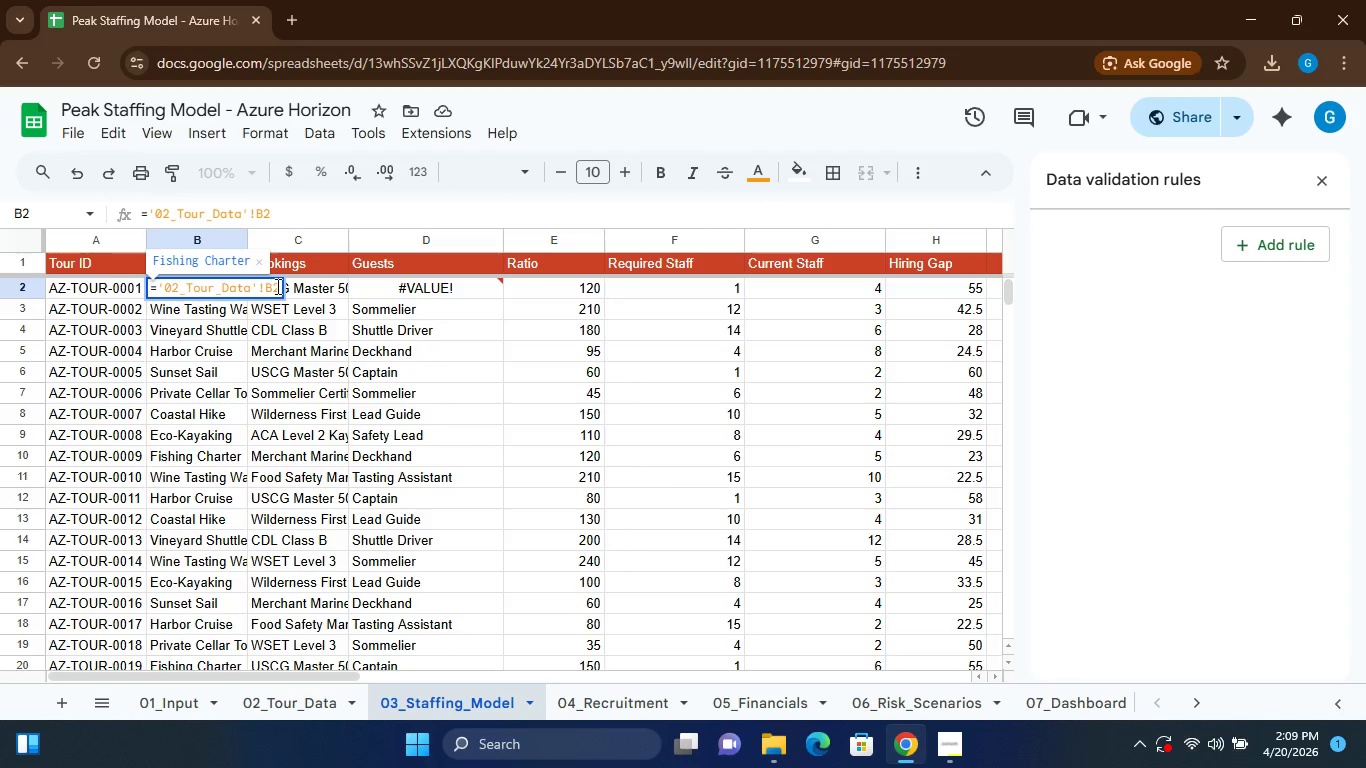 
left_click([276, 286])
 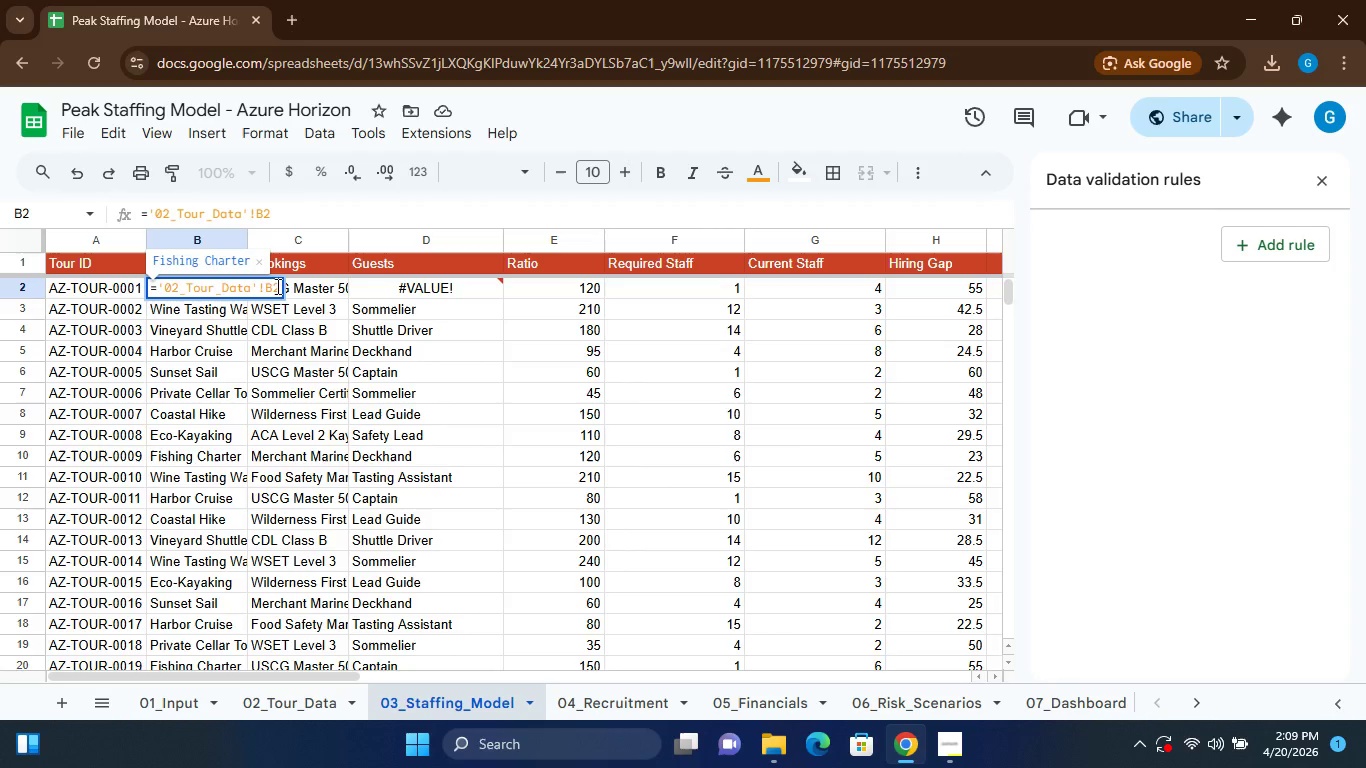 
key(Backspace)
 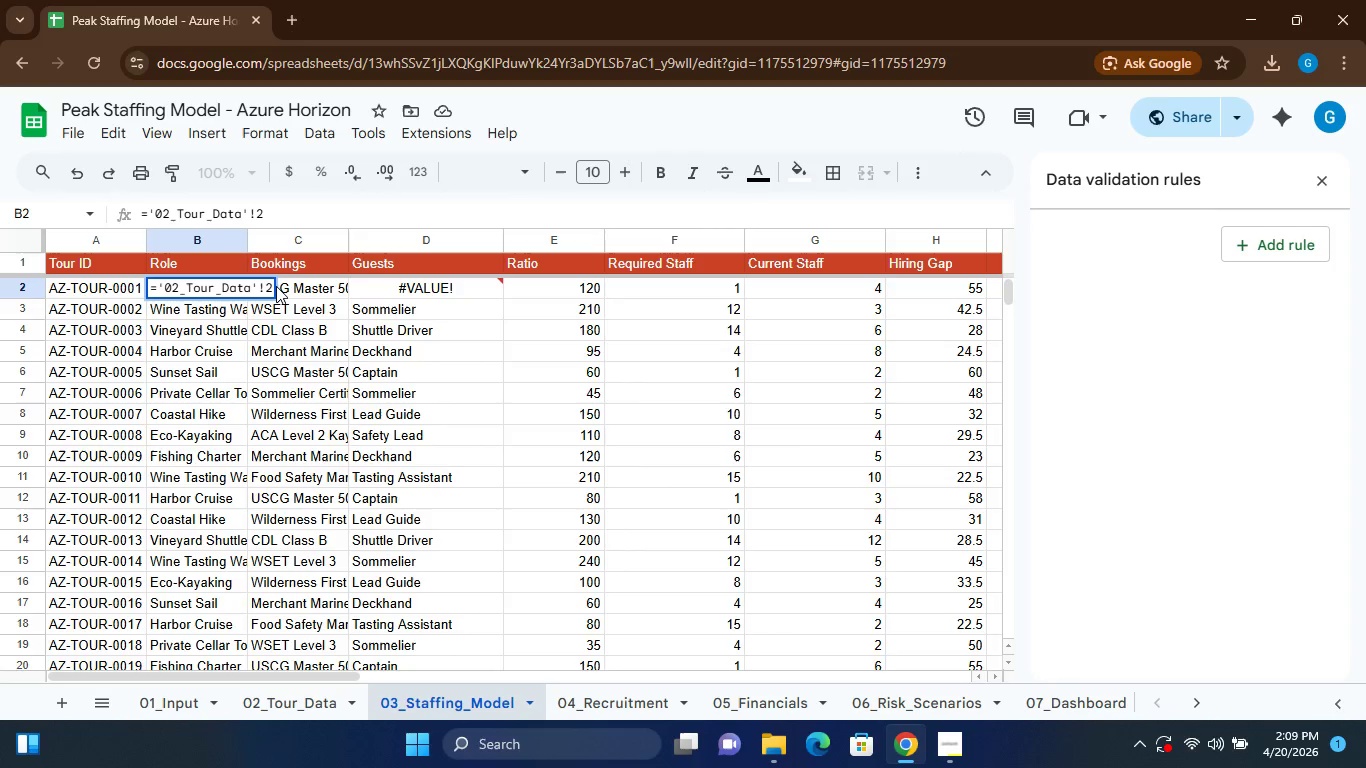 
key(Shift+D)
 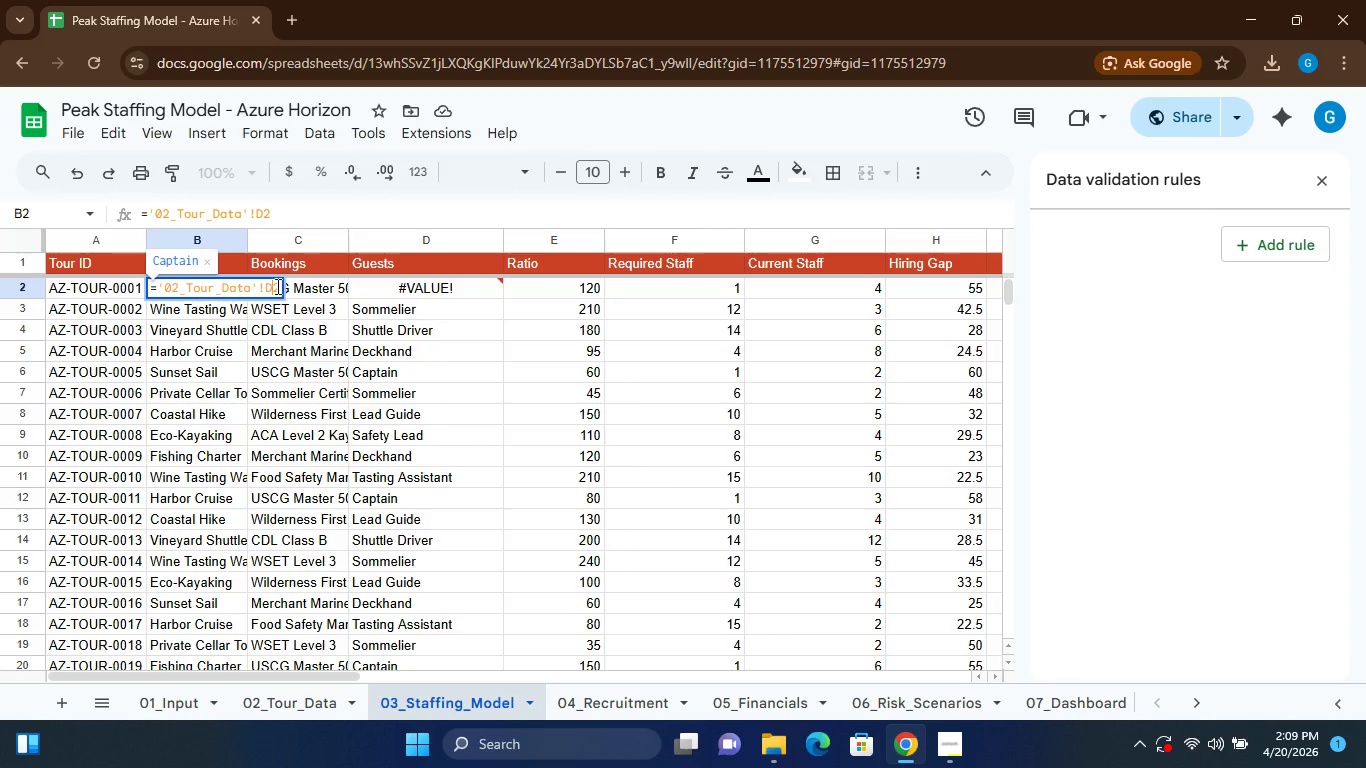 
key(Enter)
 